 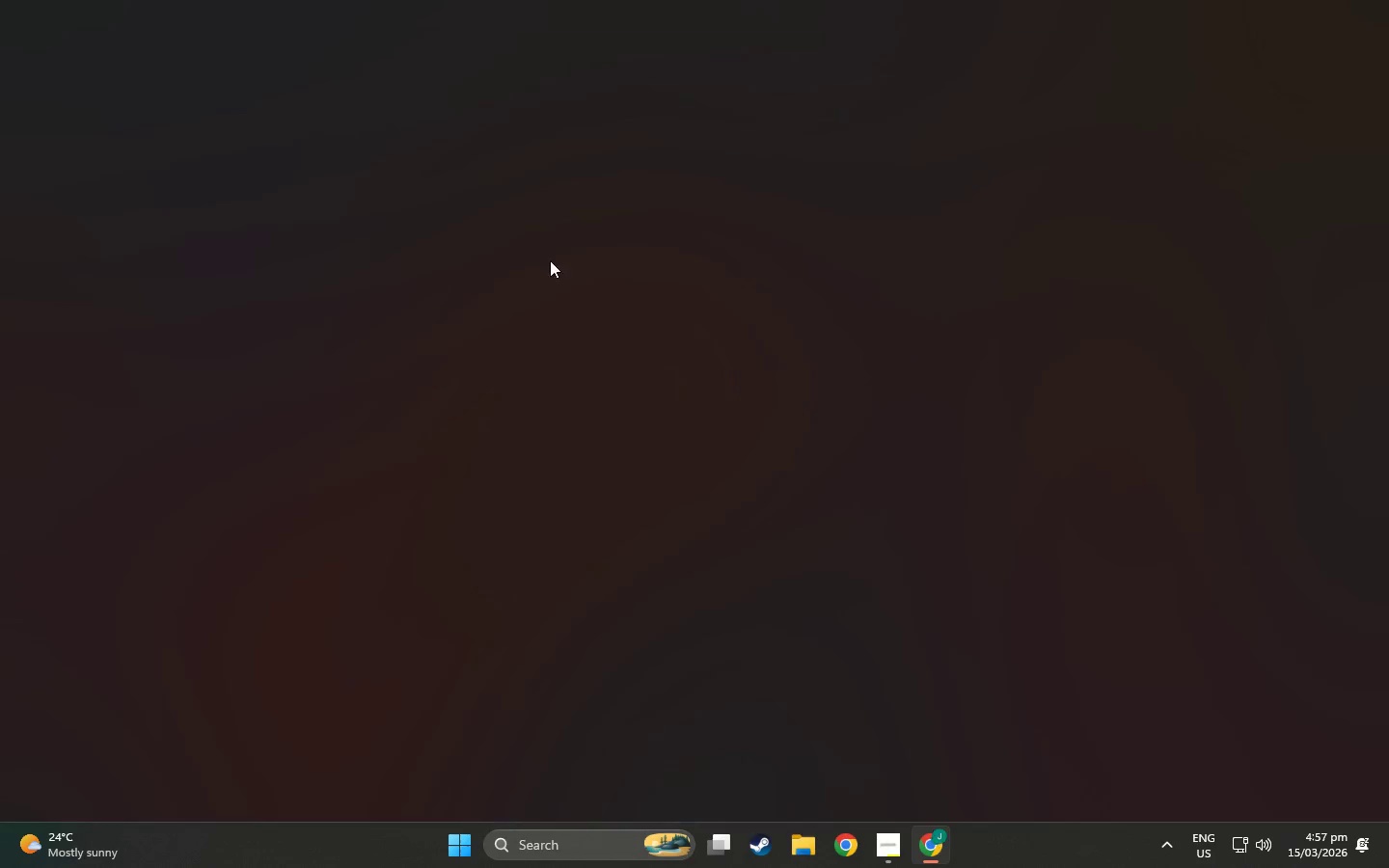 
type(pexe)
 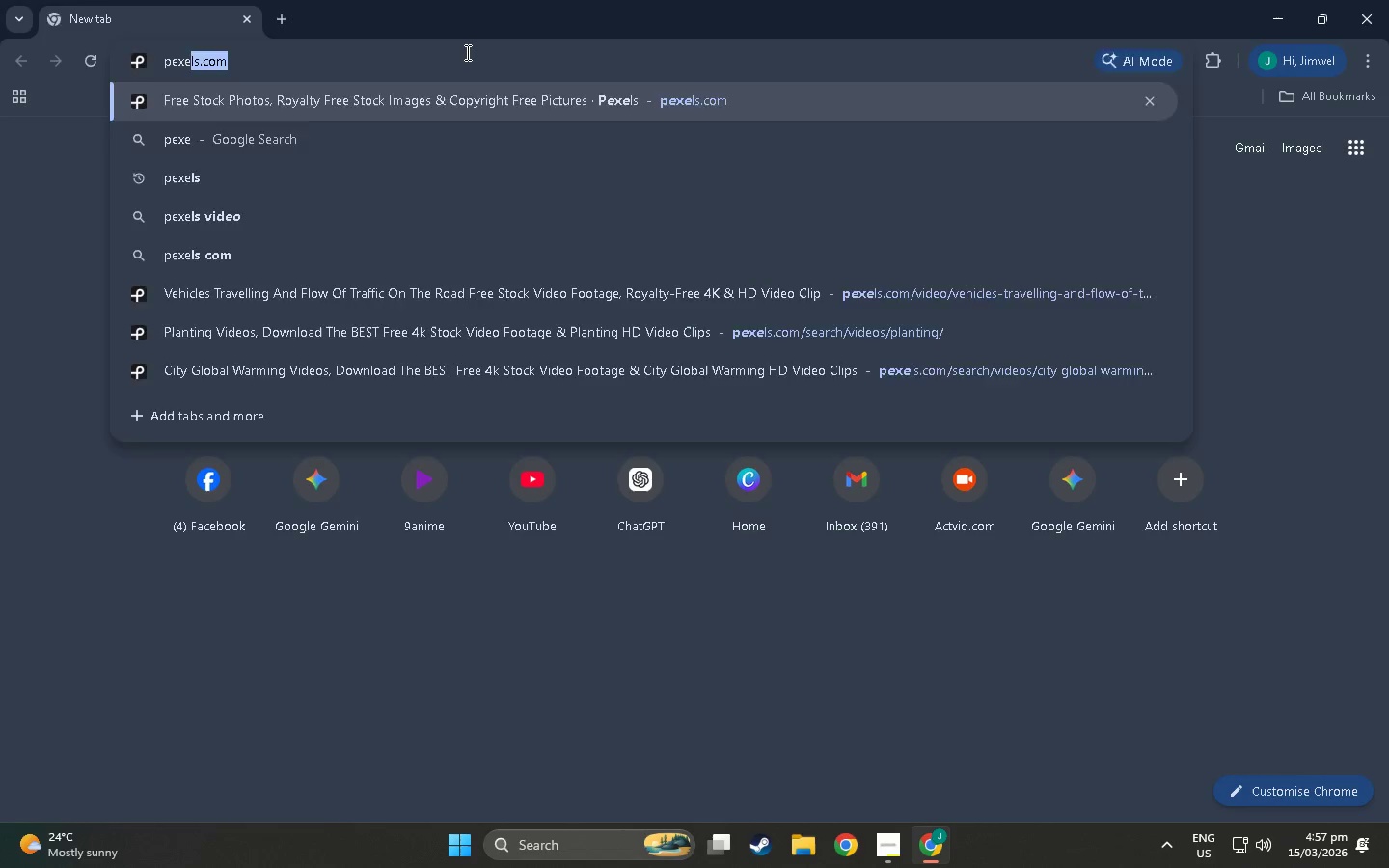 
key(Enter)
 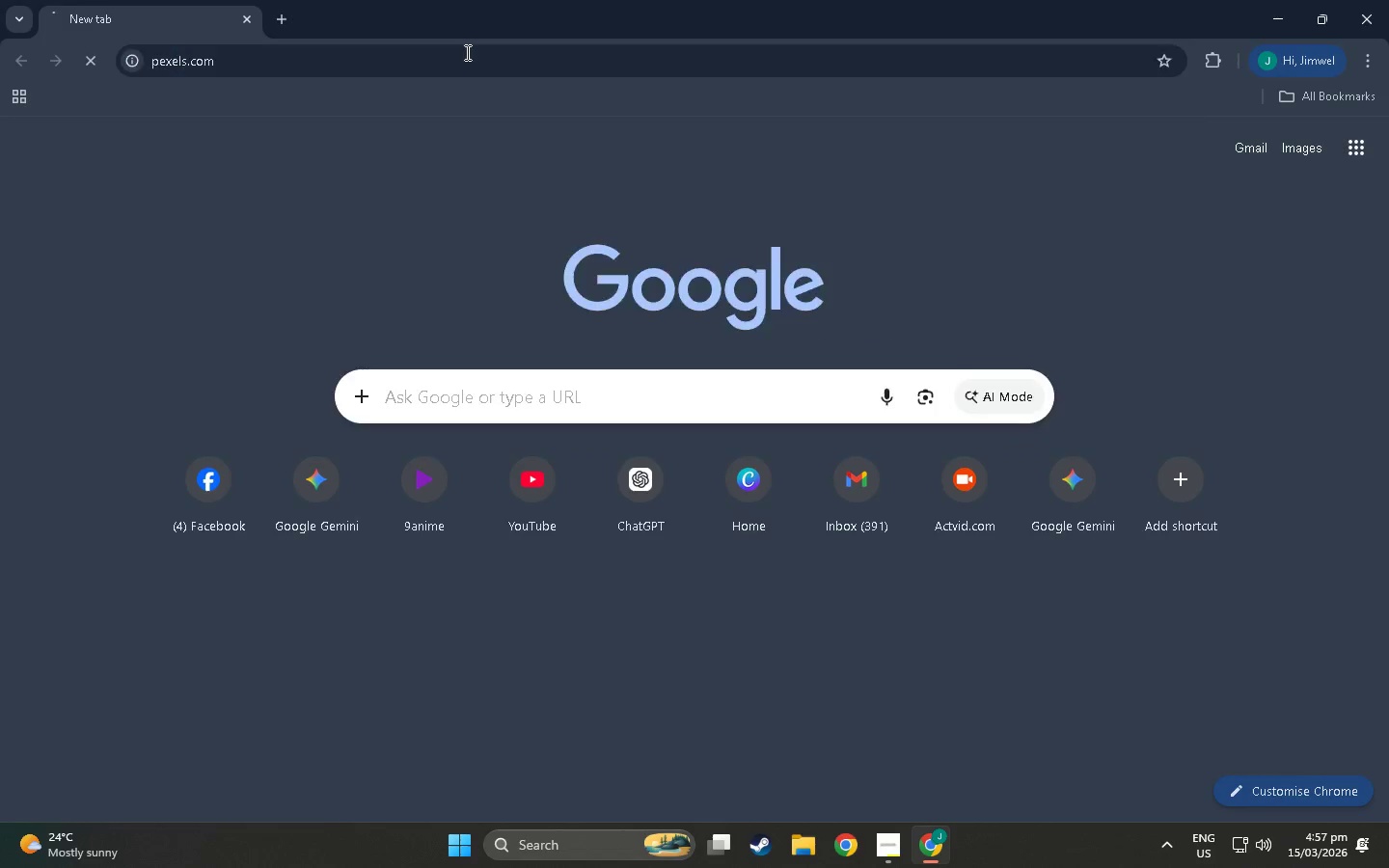 
key(Numpad4)
 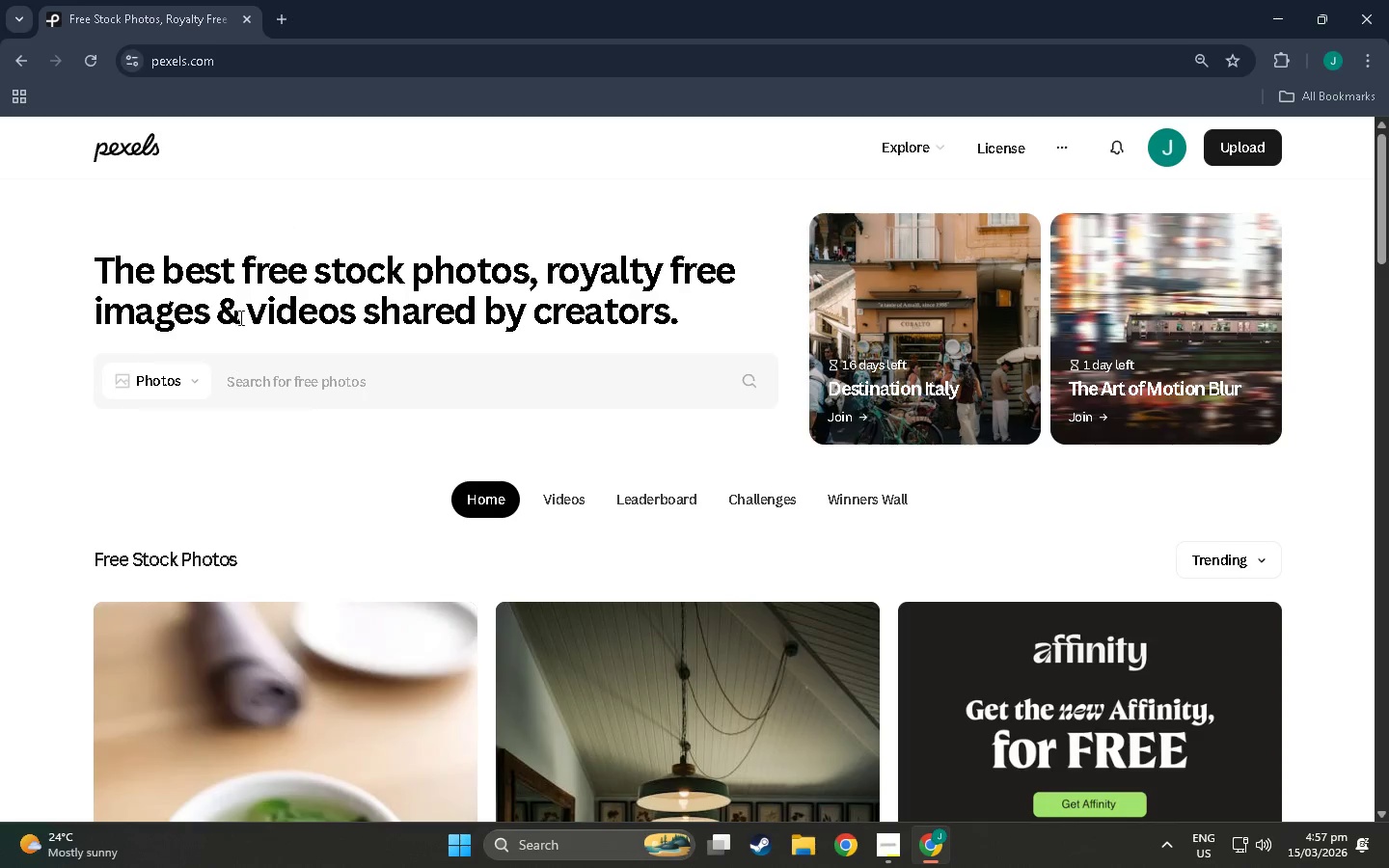 
wait(6.23)
 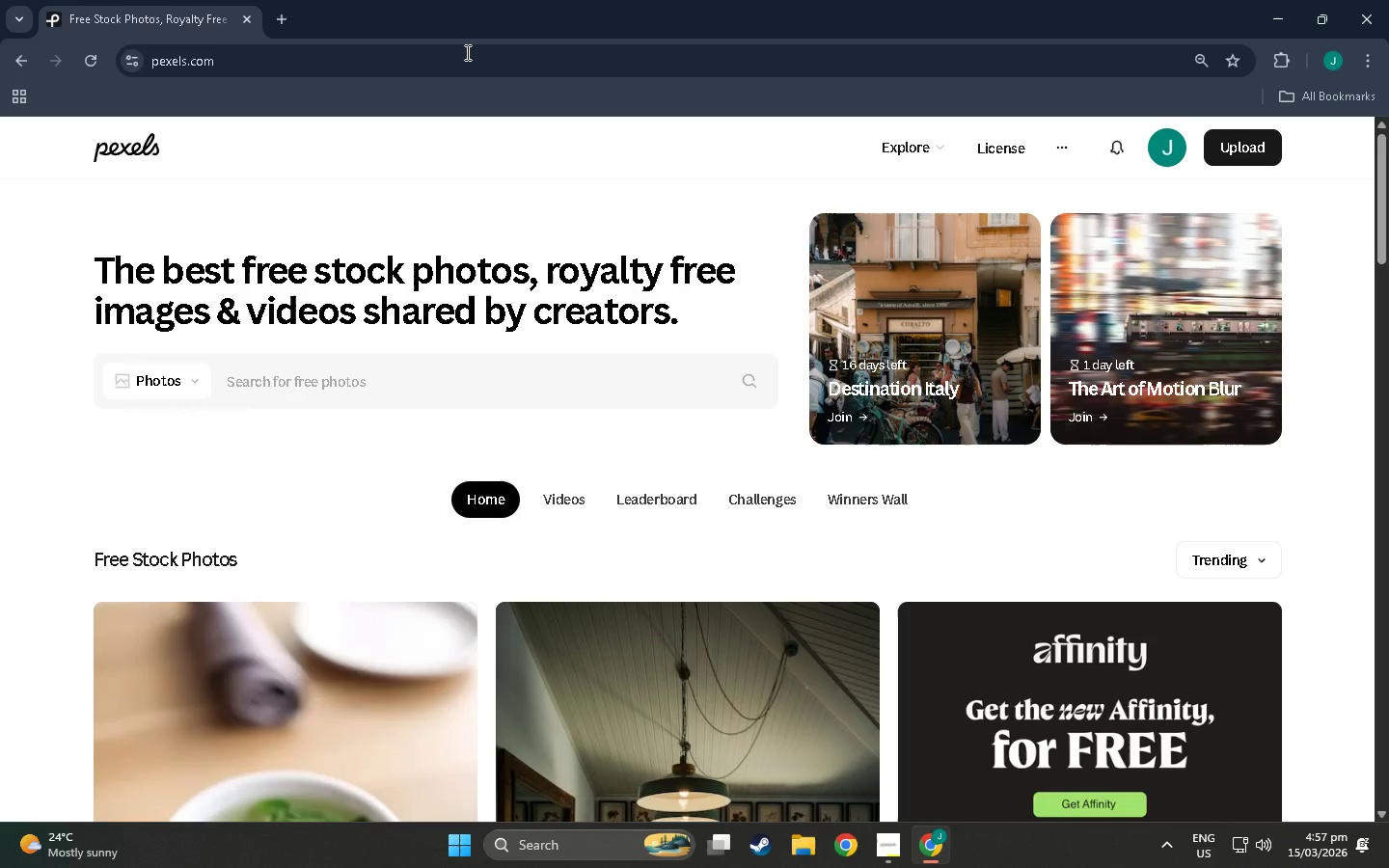 
left_click([173, 455])
 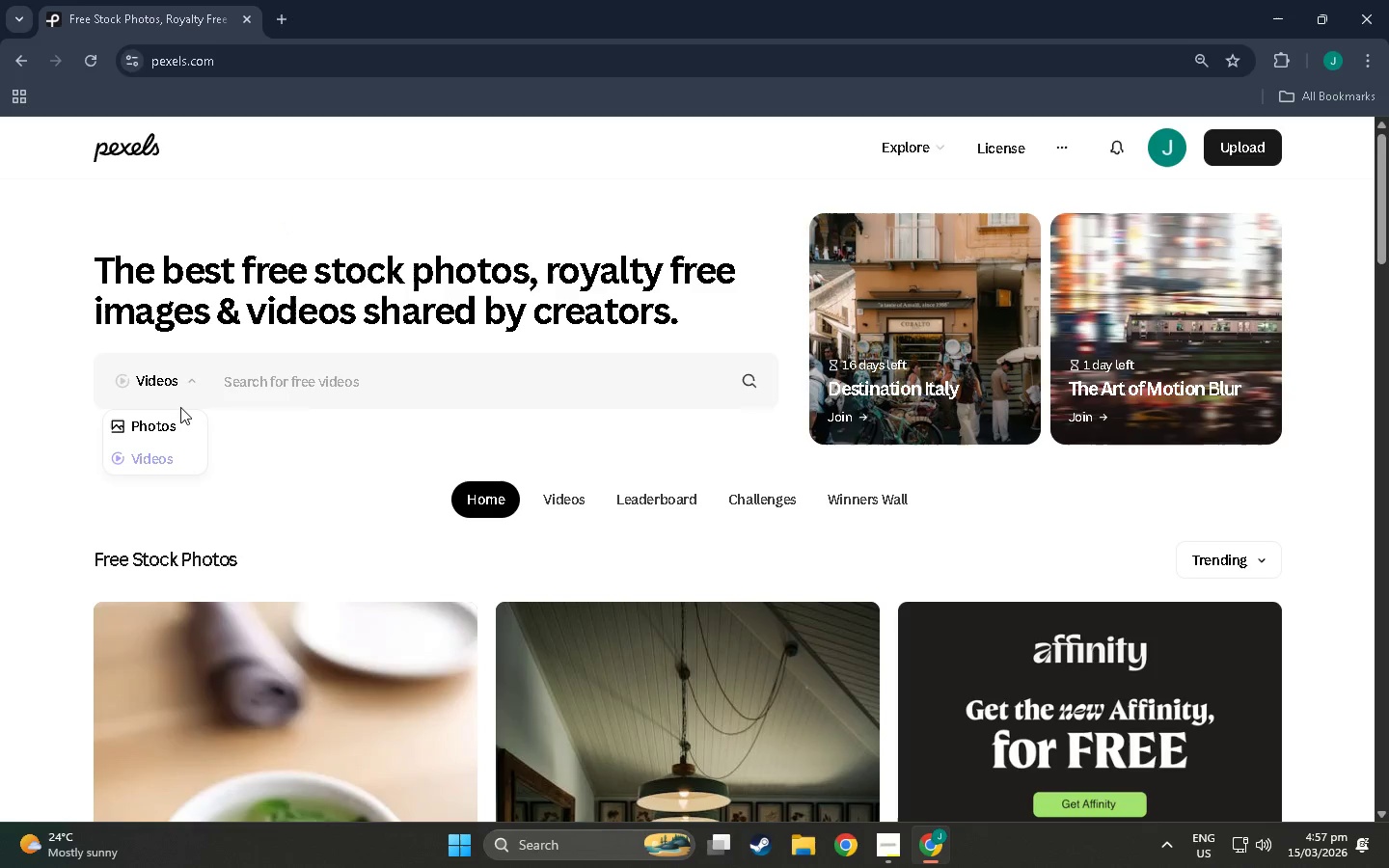 
scroll: coordinate [283, 386], scroll_direction: none, amount: 0.0
 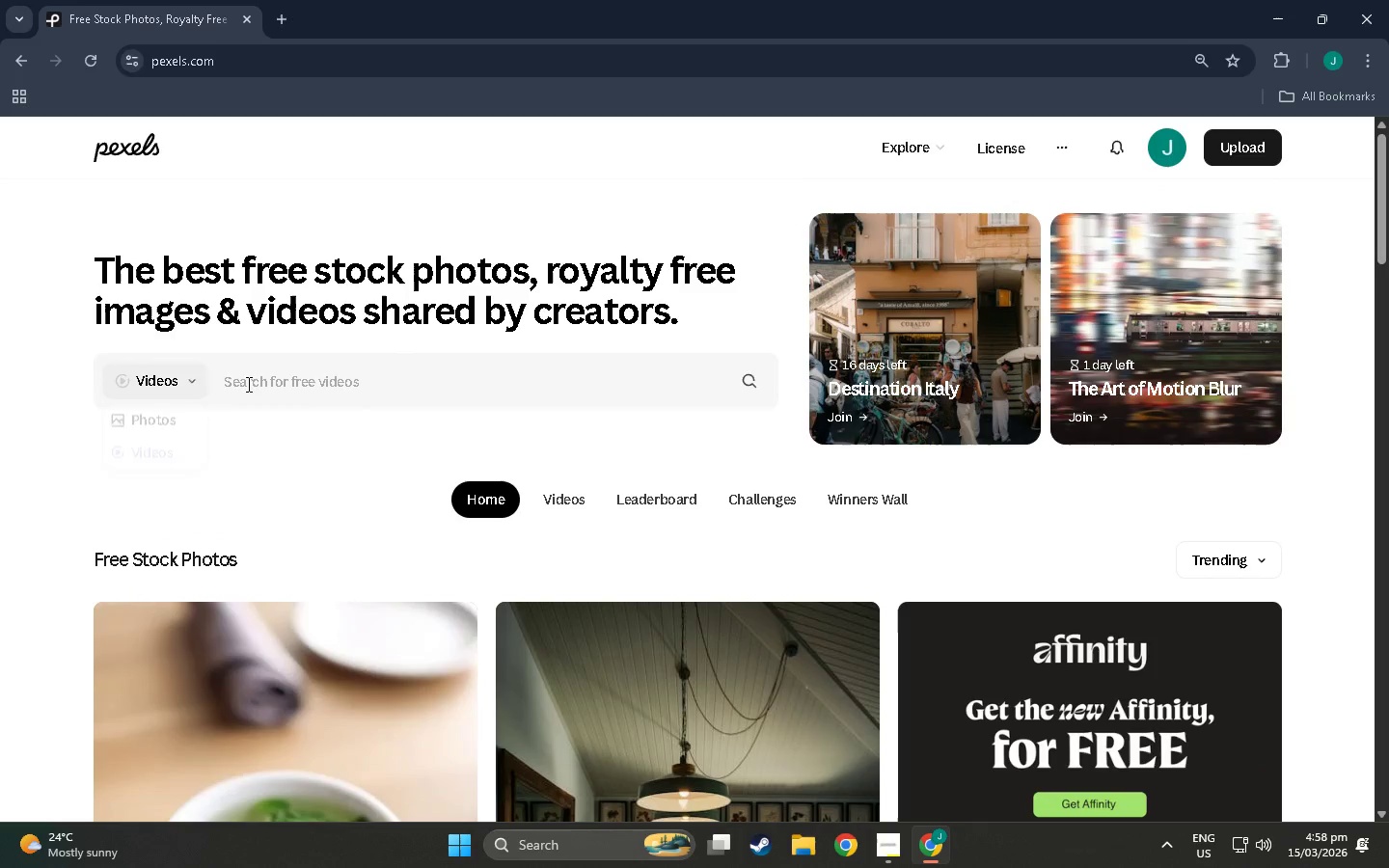 
left_click([282, 365])
 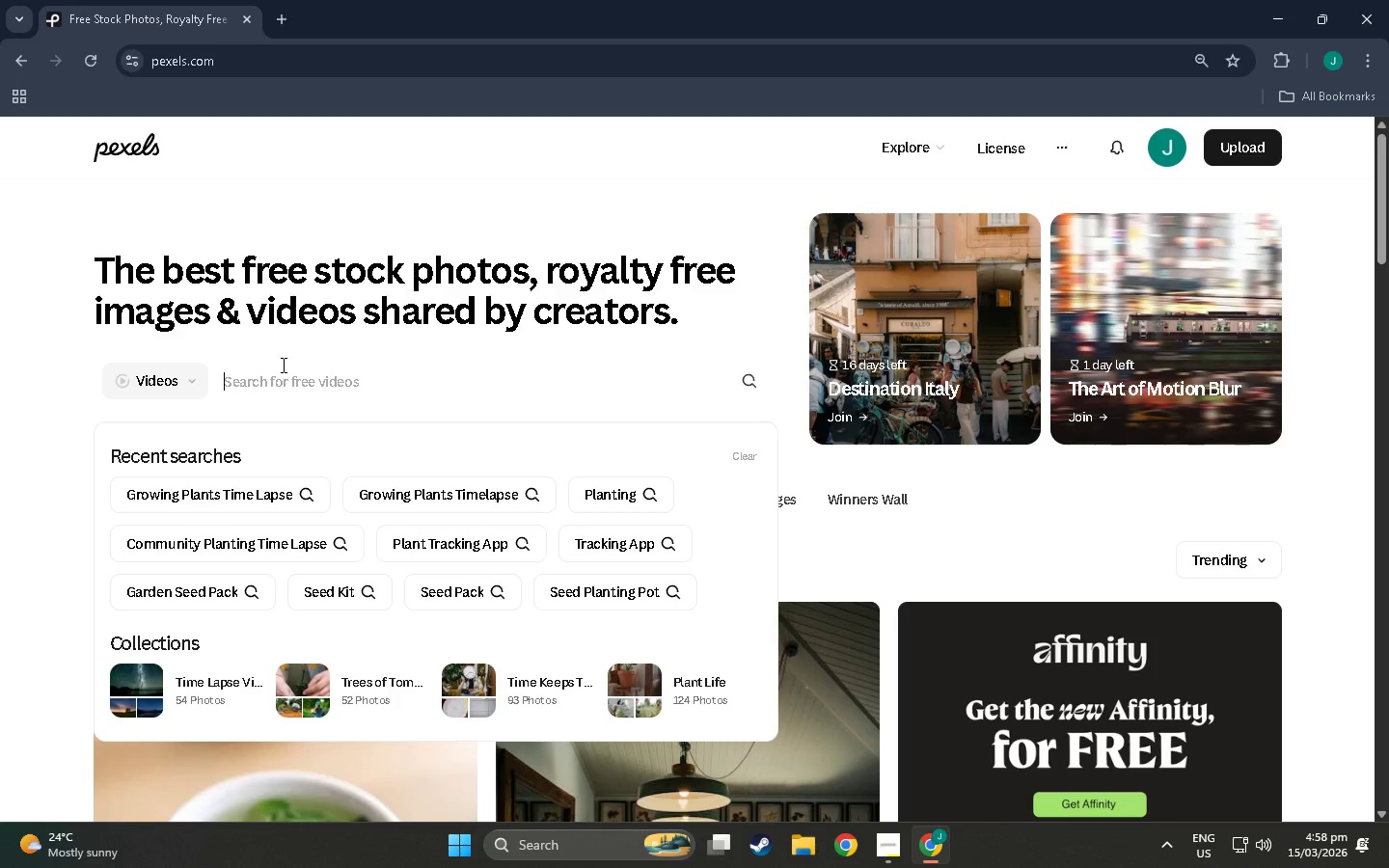 
wait(11.39)
 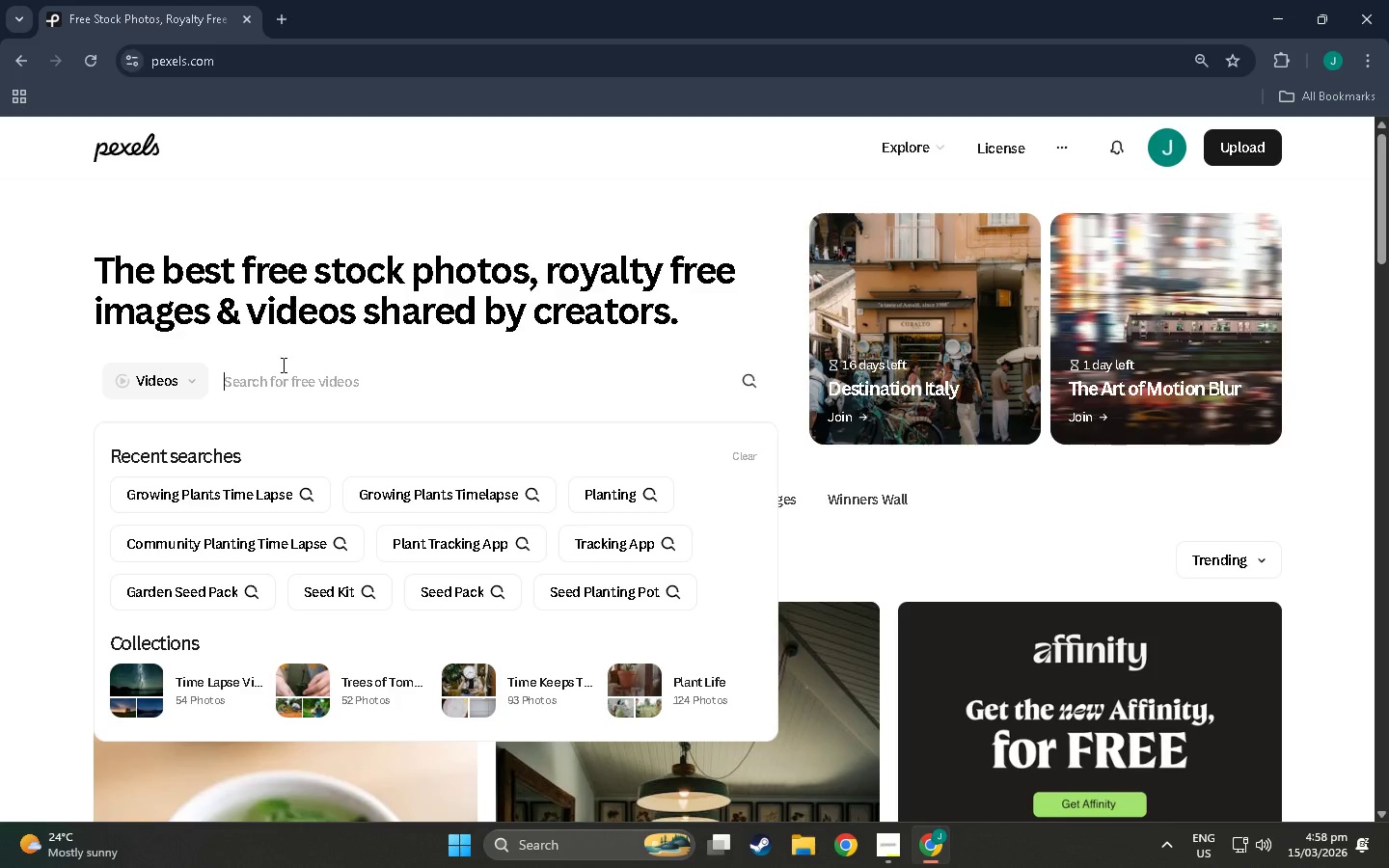 
scroll: coordinate [374, 496], scroll_direction: down, amount: 3.0
 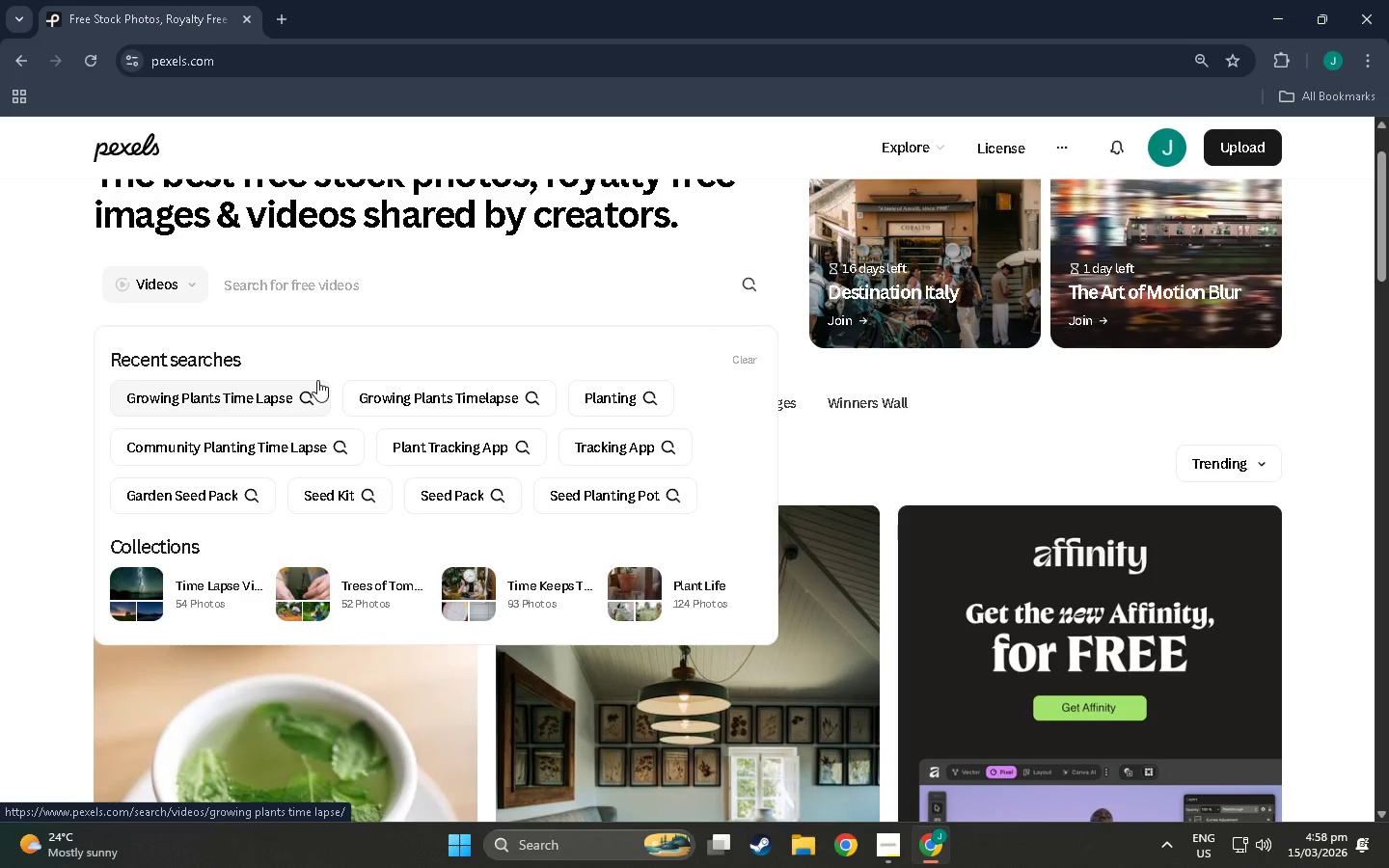 
wait(13.77)
 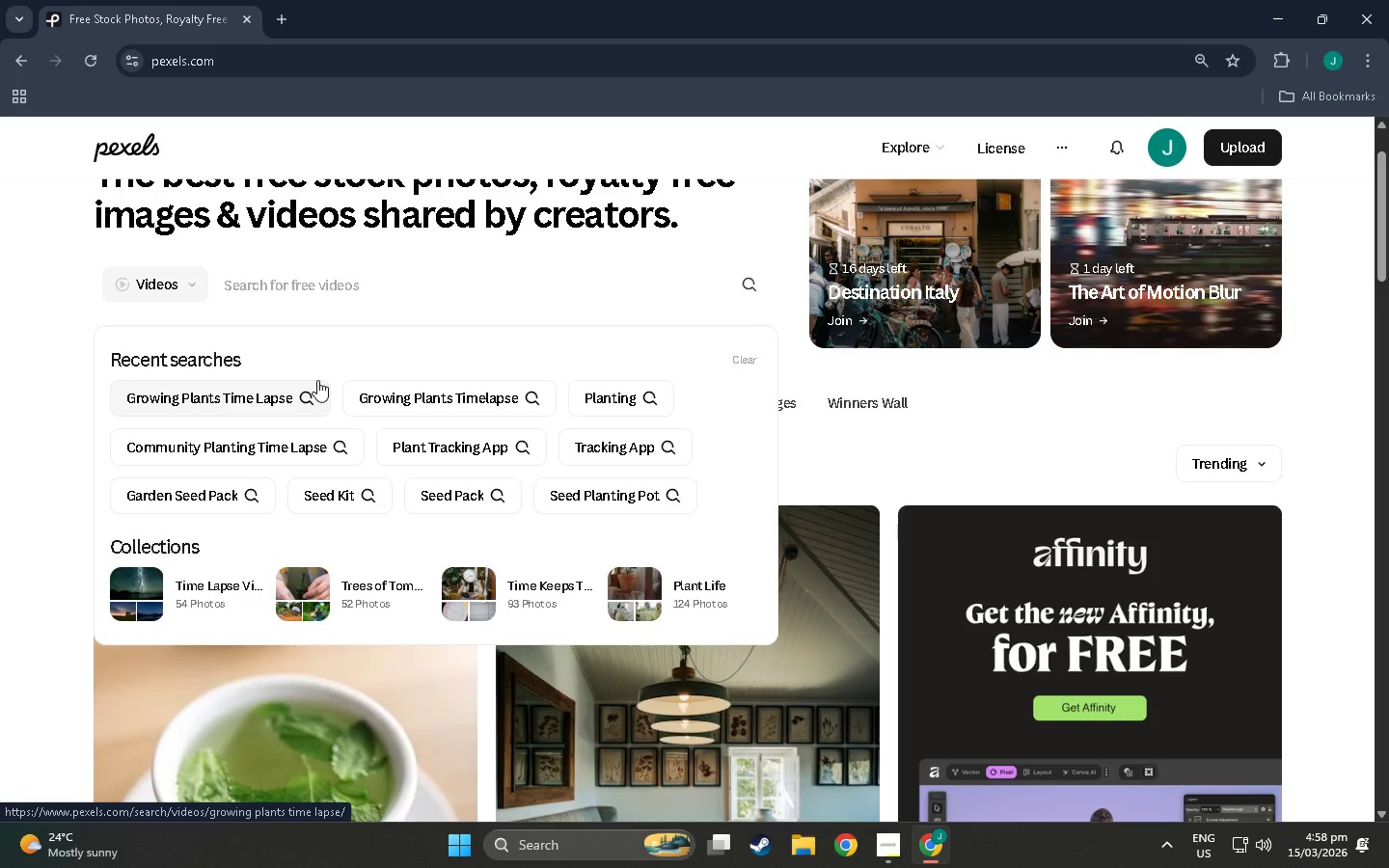 
type(urban smog)
 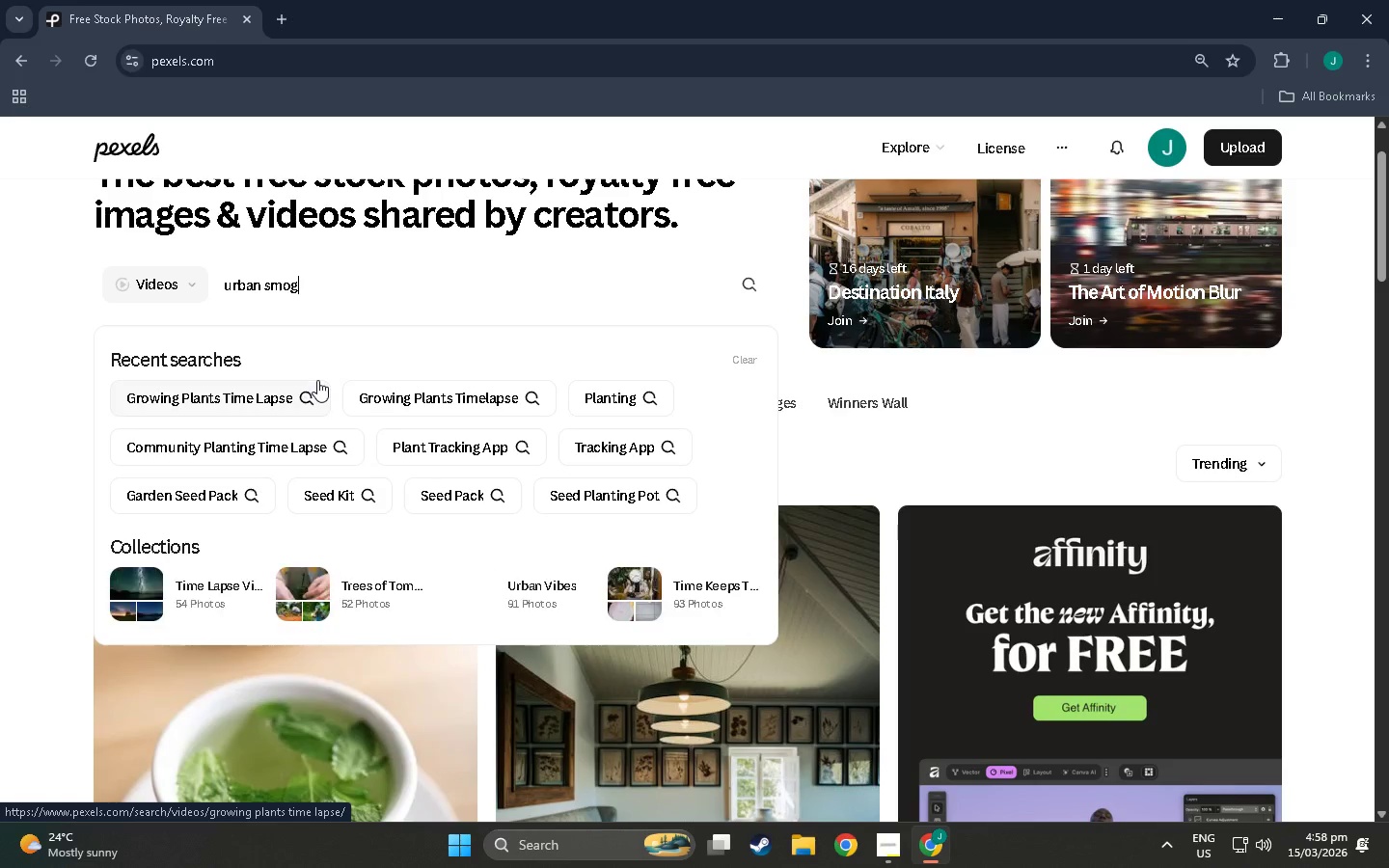 
key(Enter)
 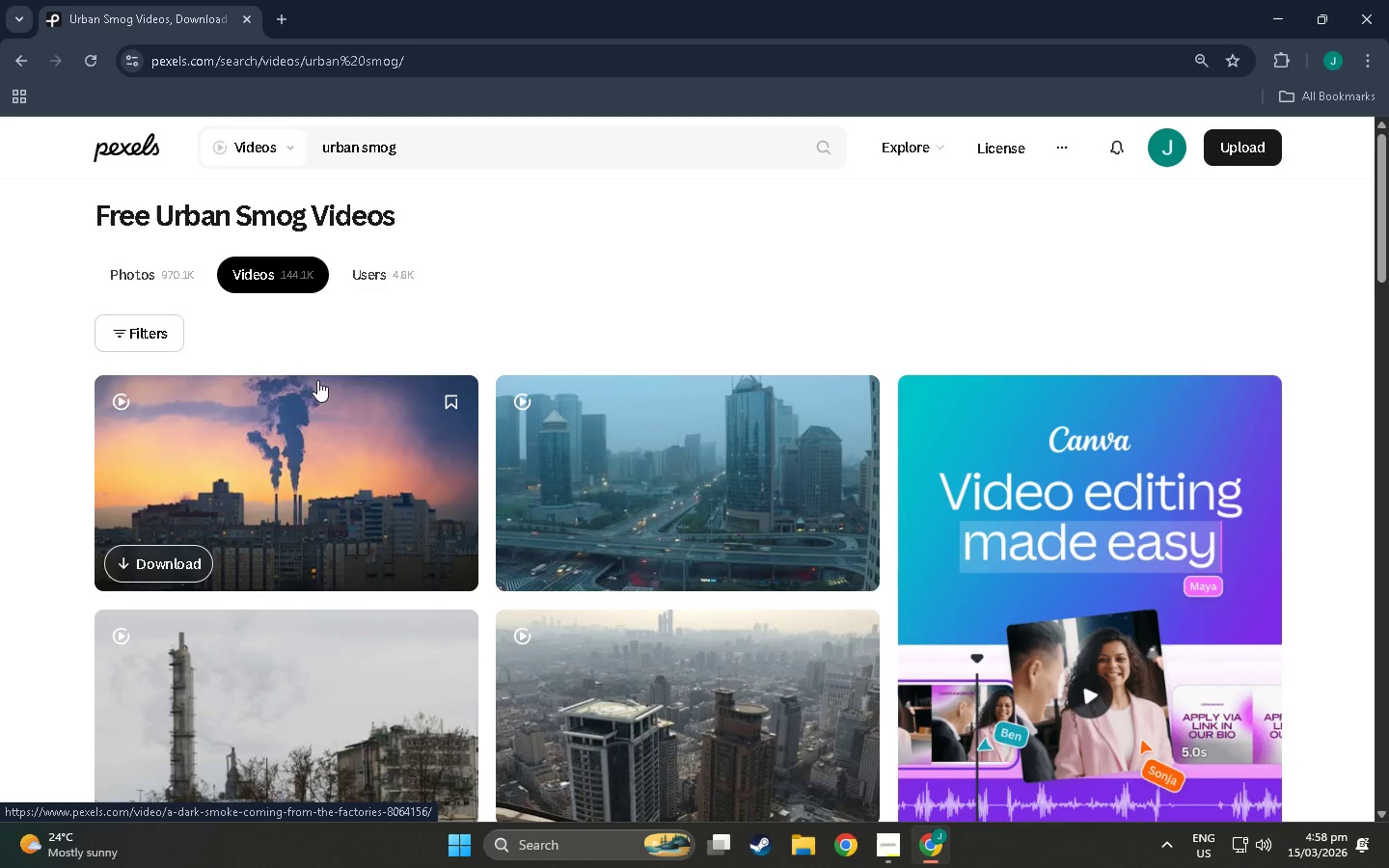 
scroll: coordinate [354, 372], scroll_direction: down, amount: 18.0
 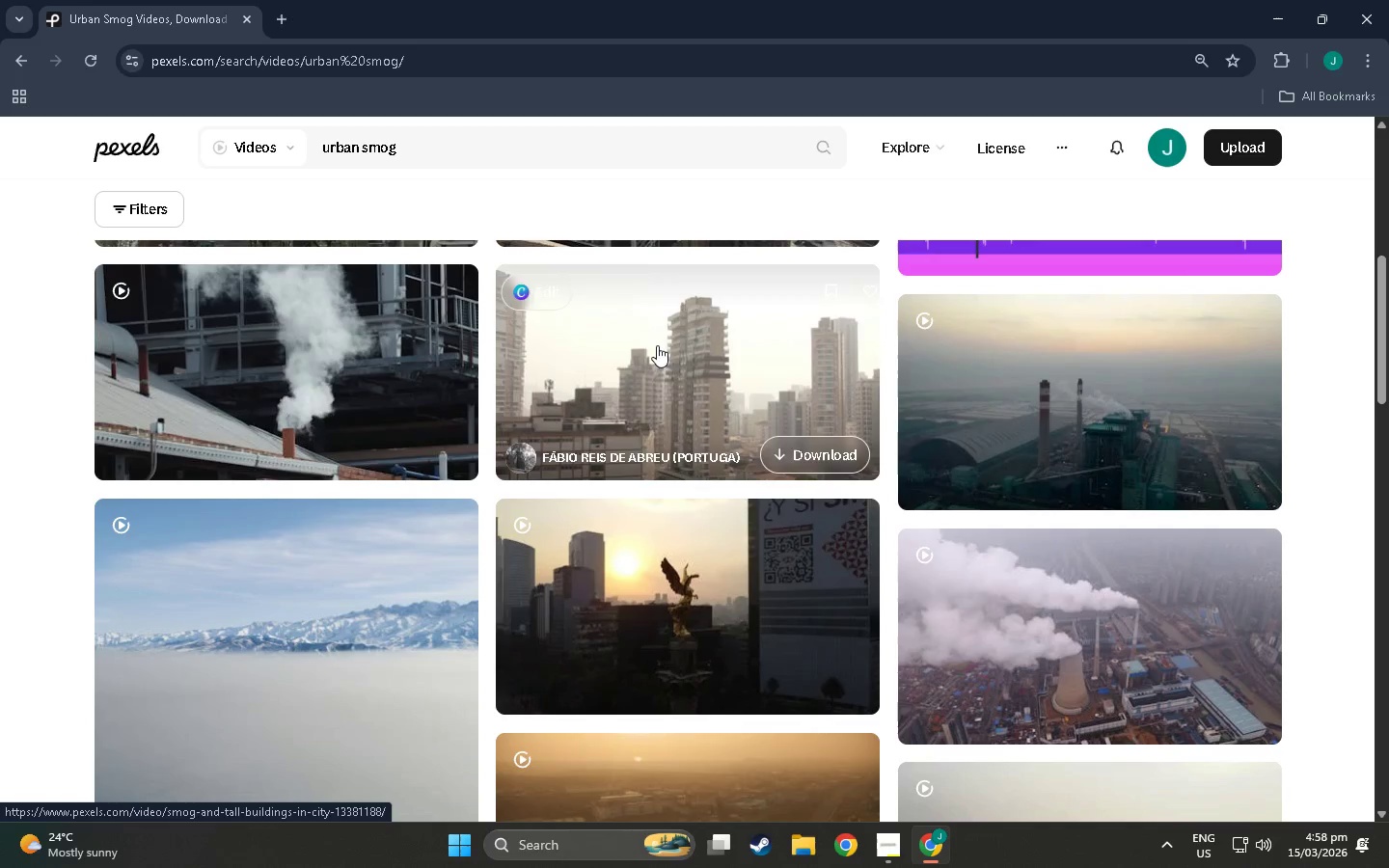 
mouse_move([299, 390])
 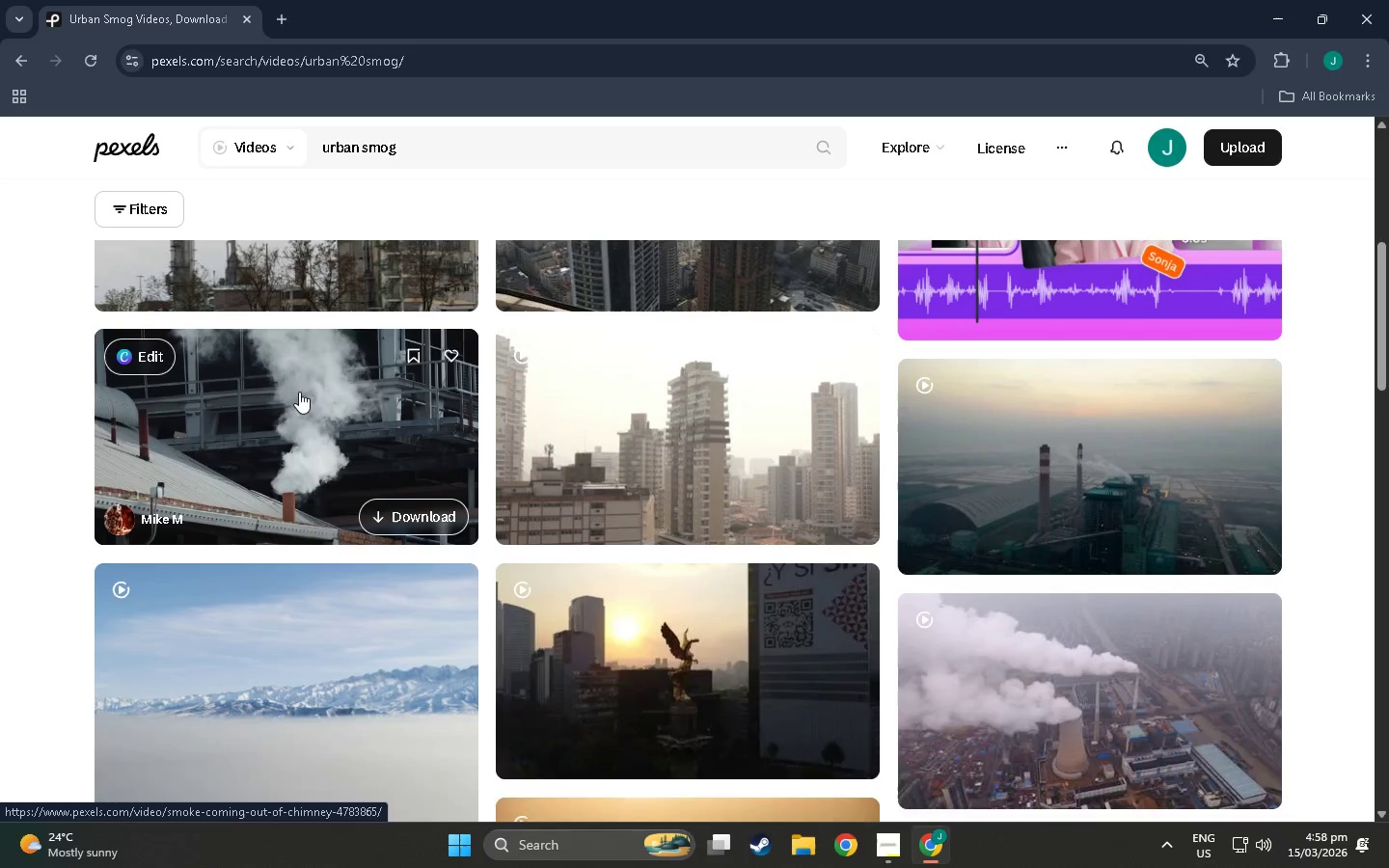 
scroll: coordinate [519, 408], scroll_direction: up, amount: 17.0
 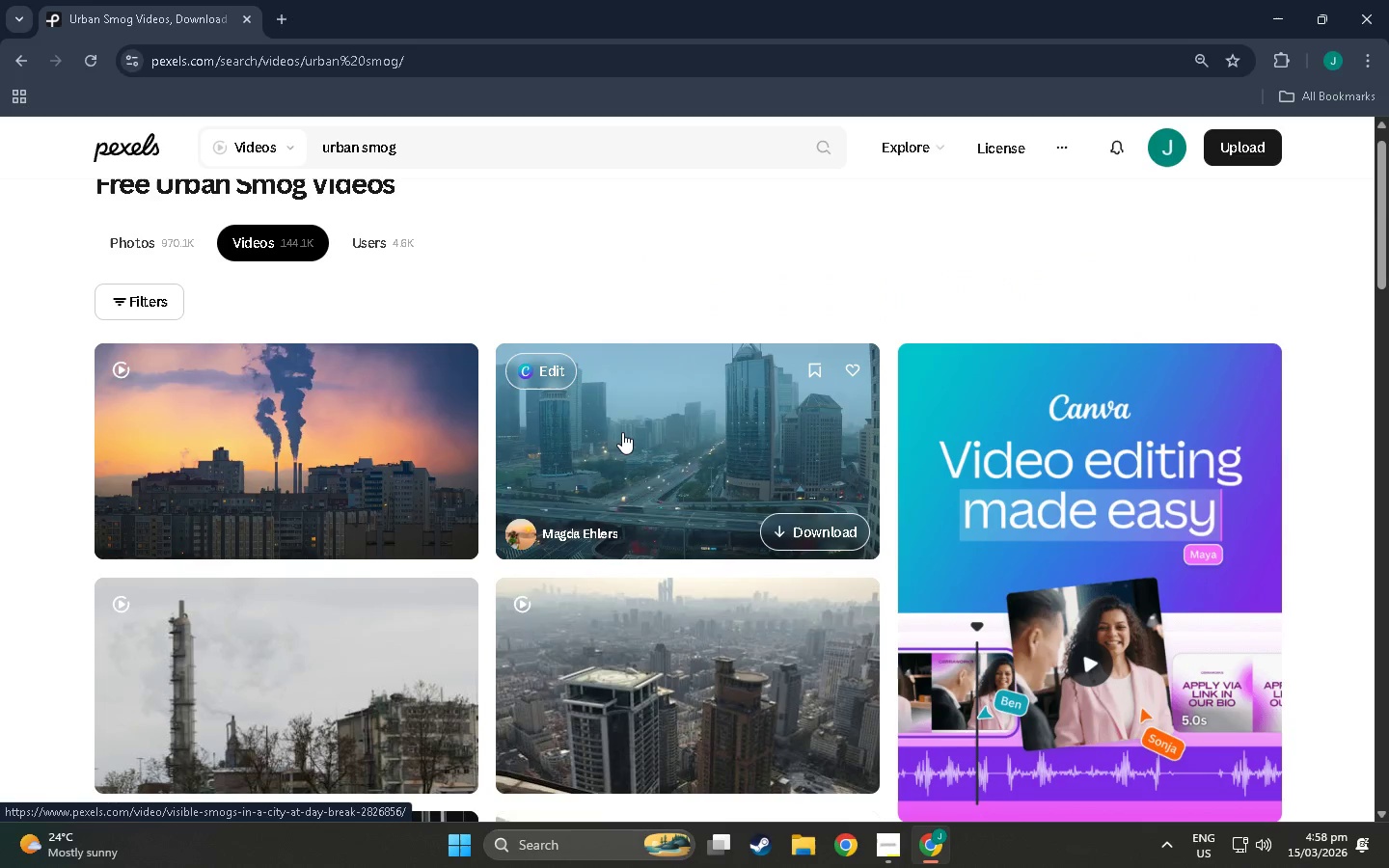 
scroll: coordinate [752, 479], scroll_direction: down, amount: 46.0
 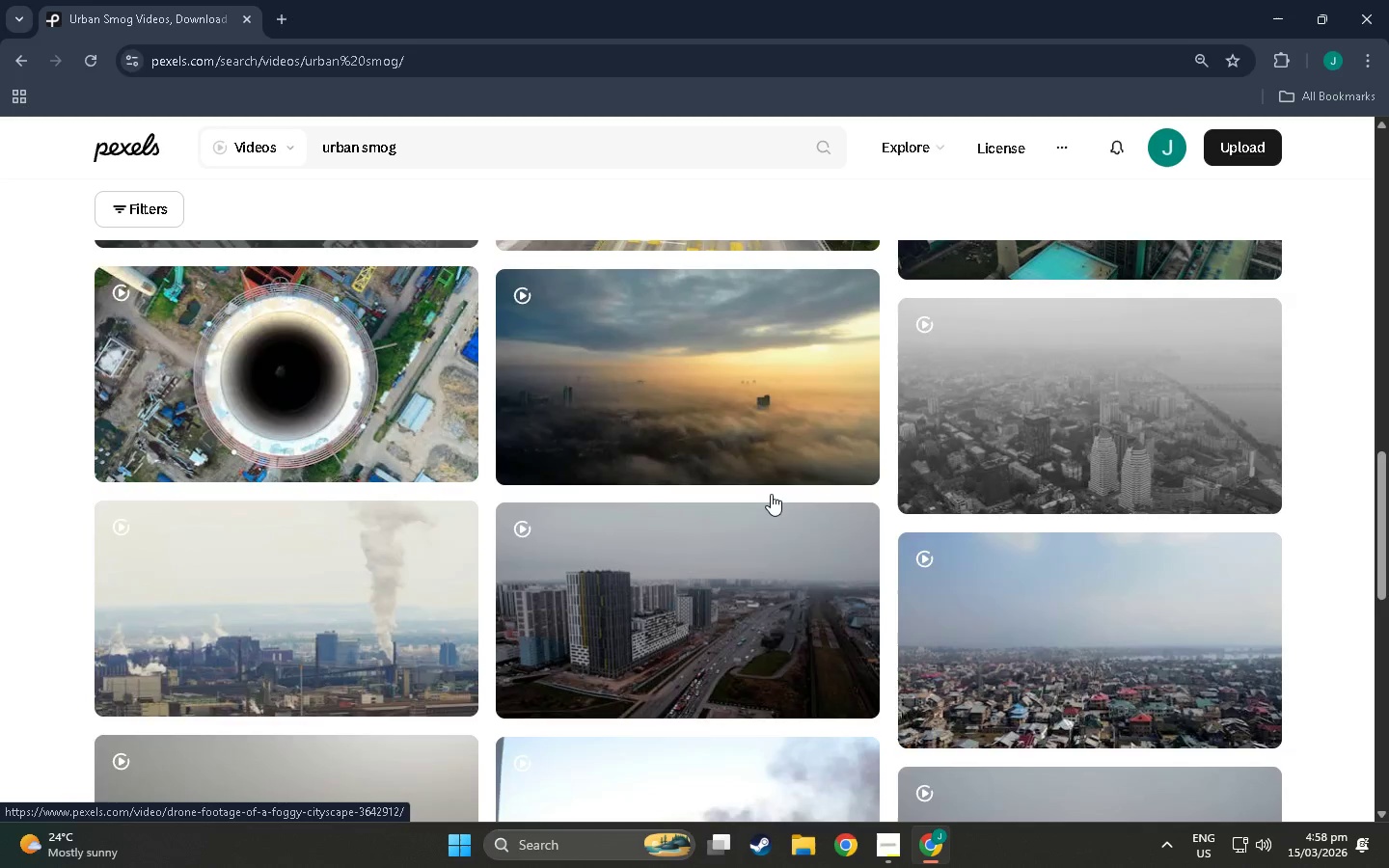 
scroll: coordinate [944, 456], scroll_direction: up, amount: 8.0
 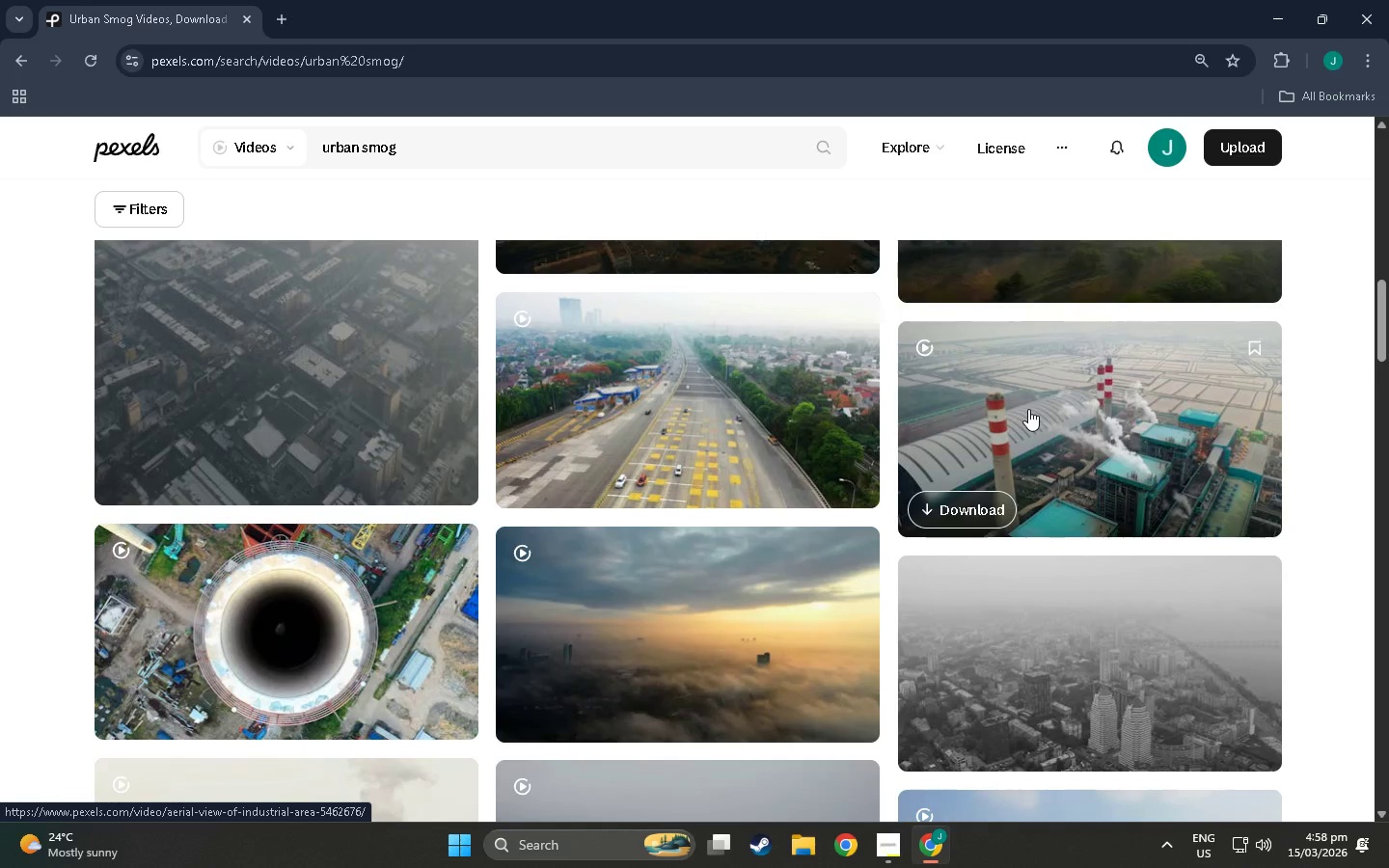 
scroll: coordinate [1020, 556], scroll_direction: down, amount: 38.0
 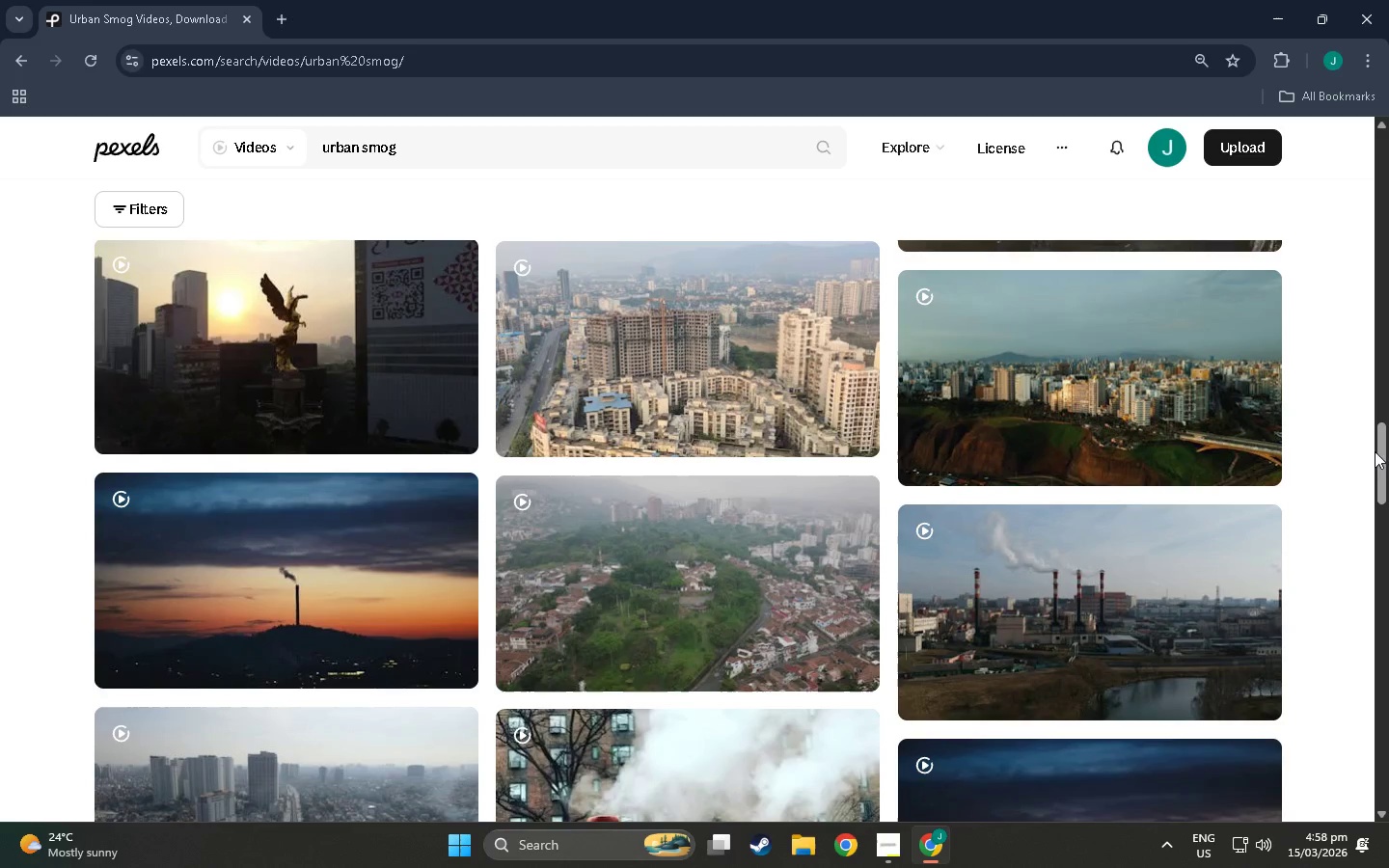 
left_click_drag(start_coordinate=[1388, 458], to_coordinate=[1384, 503])
 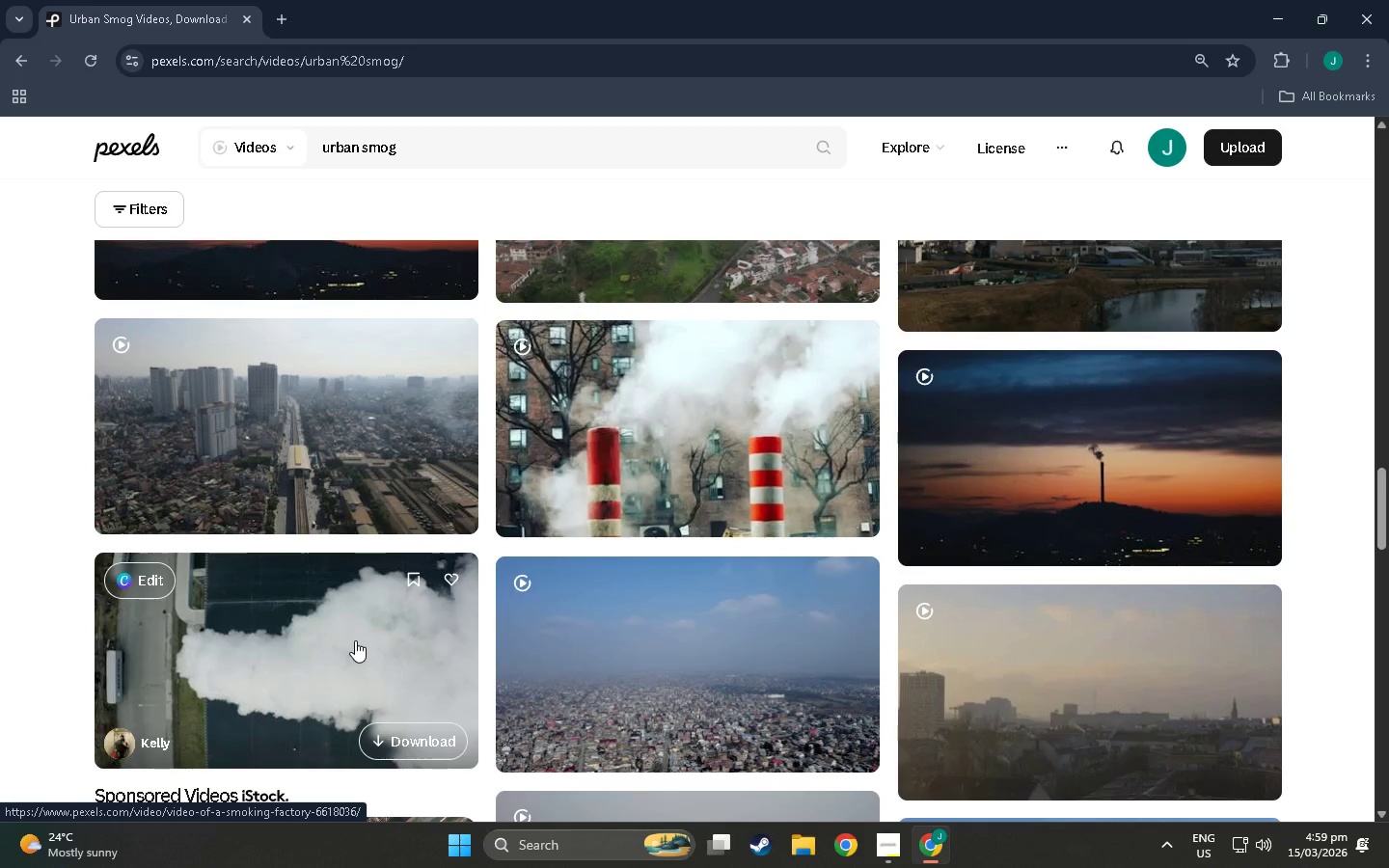 
scroll: coordinate [703, 581], scroll_direction: down, amount: 12.0
 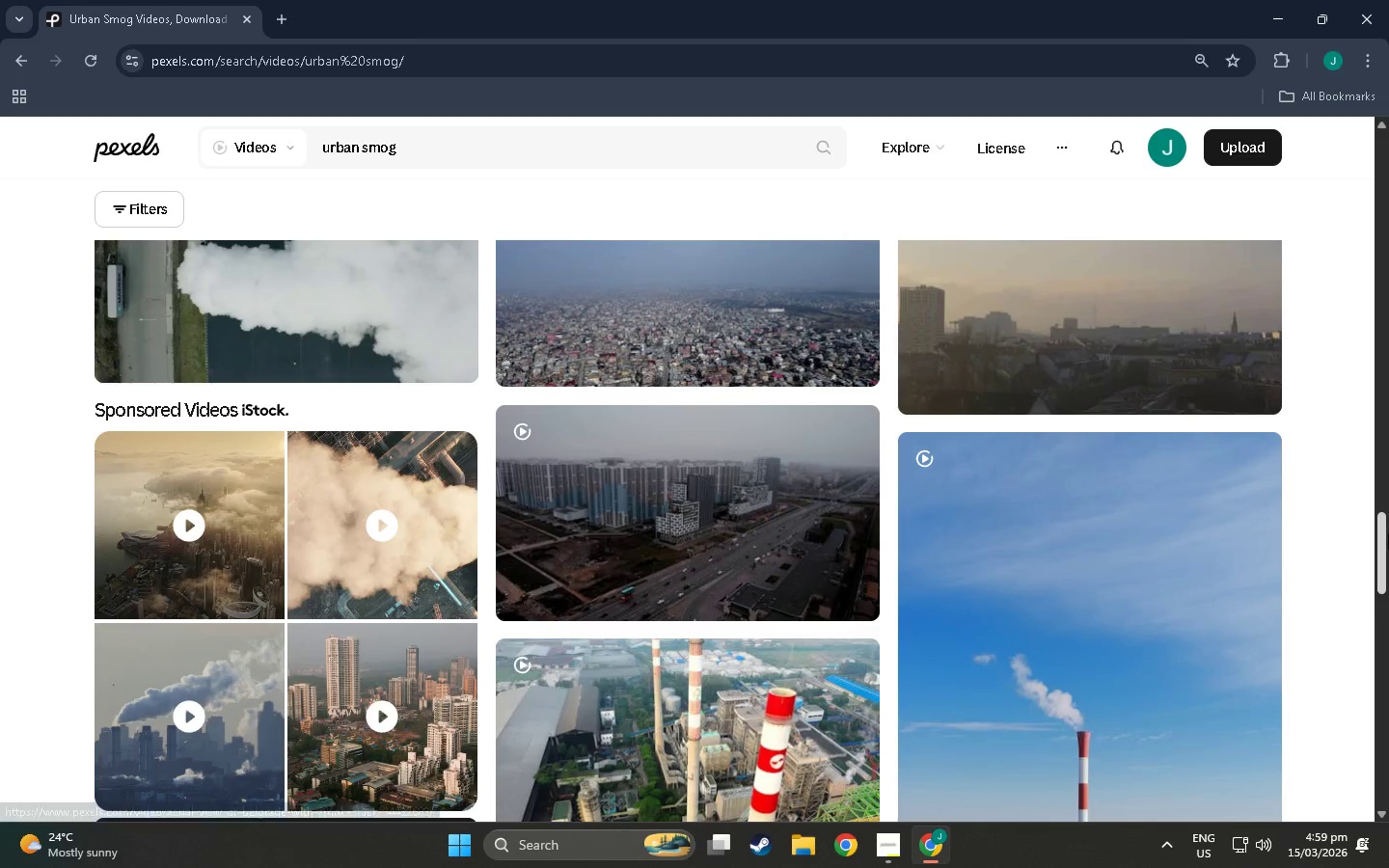 
left_click_drag(start_coordinate=[1388, 536], to_coordinate=[1318, 379])
 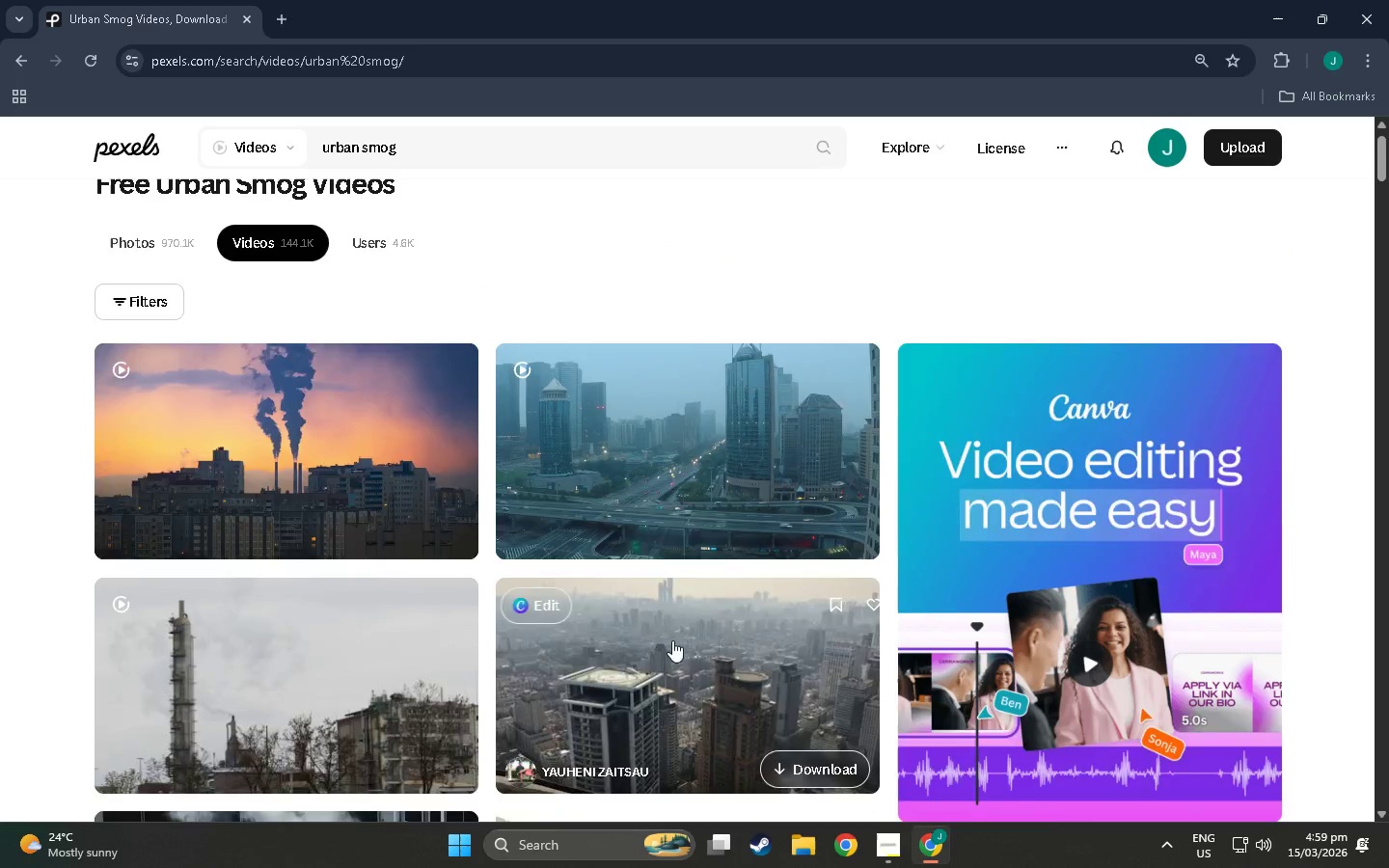 
scroll: coordinate [324, 614], scroll_direction: down, amount: 12.0
 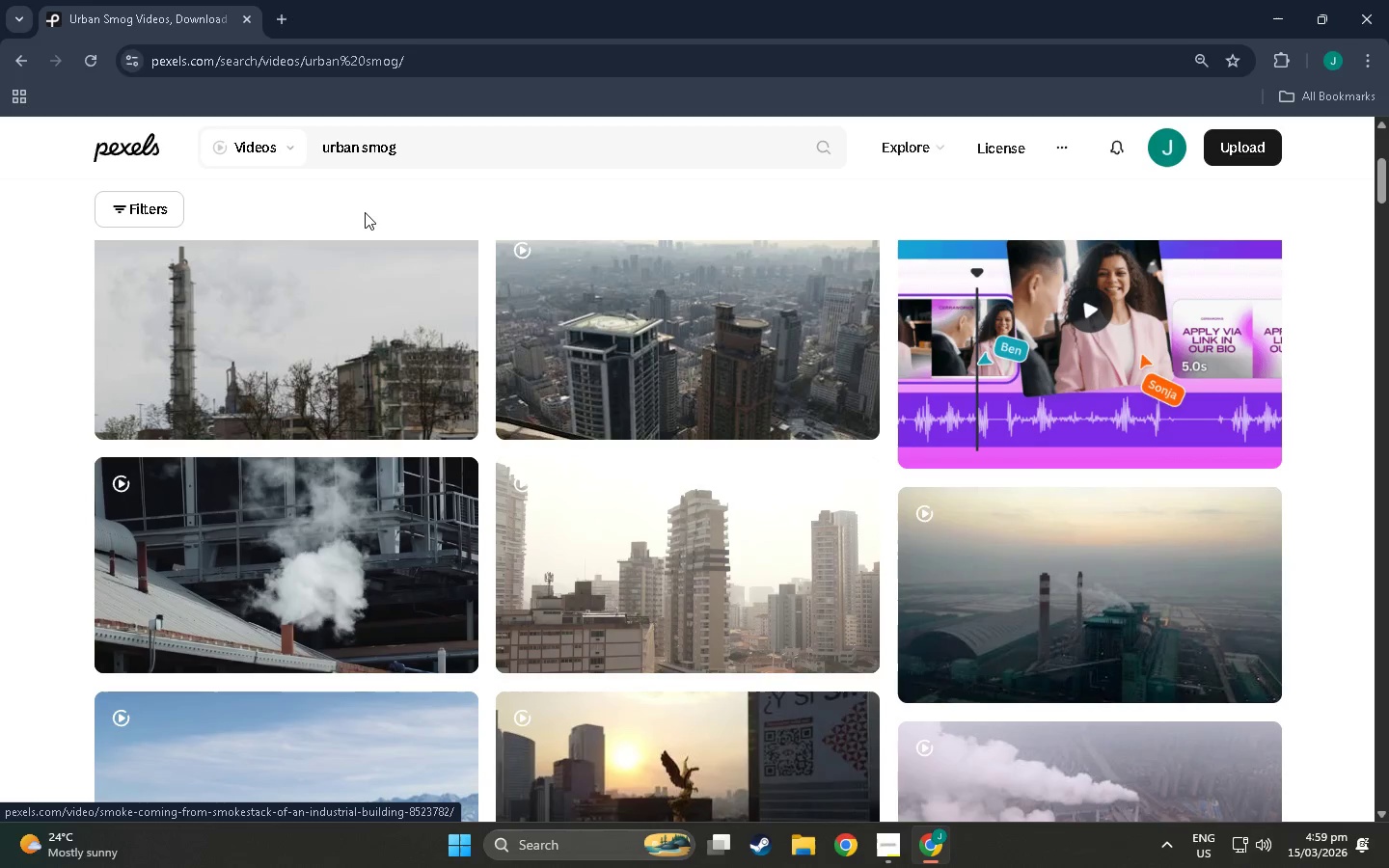 
scroll: coordinate [451, 420], scroll_direction: up, amount: 9.0
 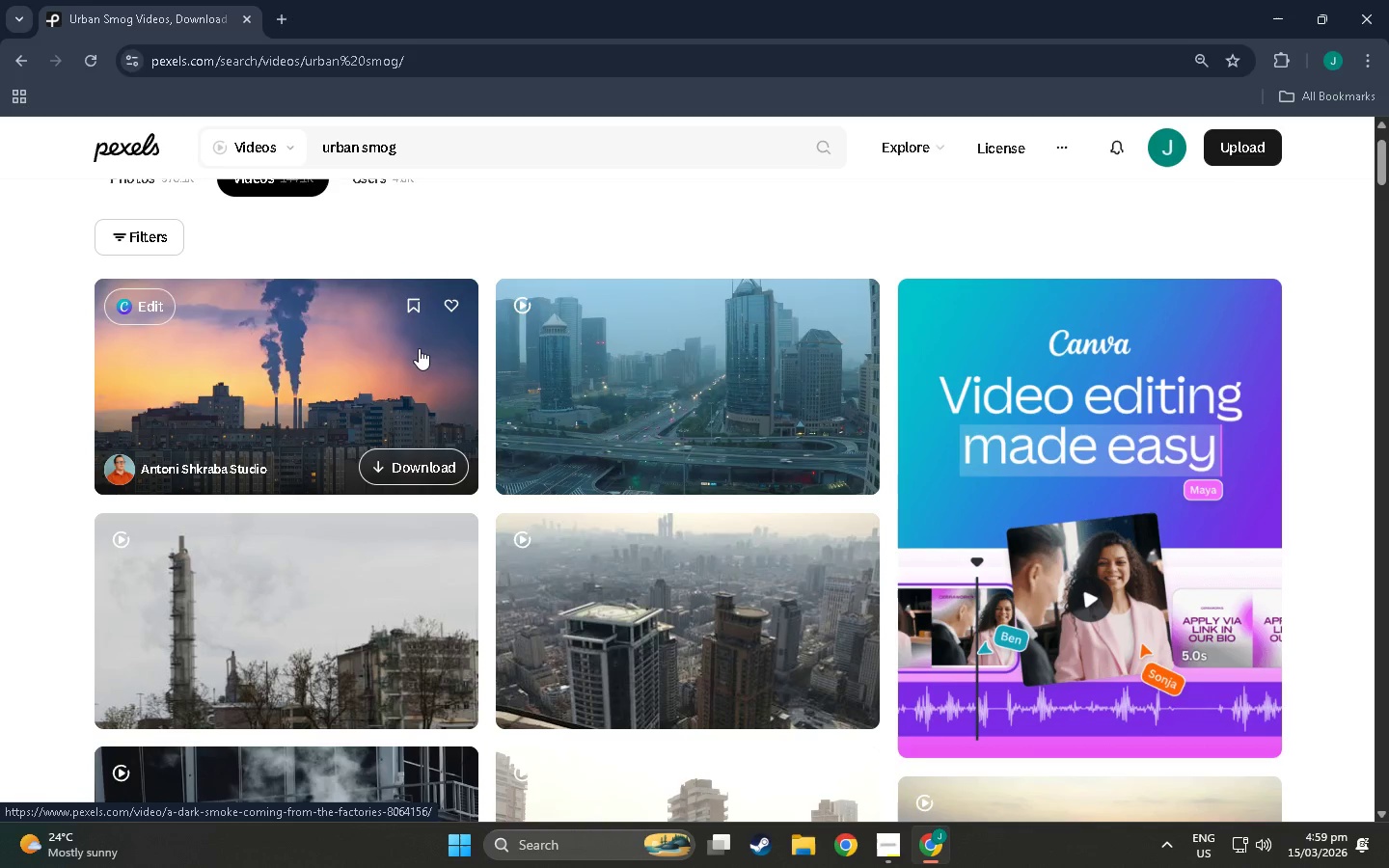 
wait(14.24)
 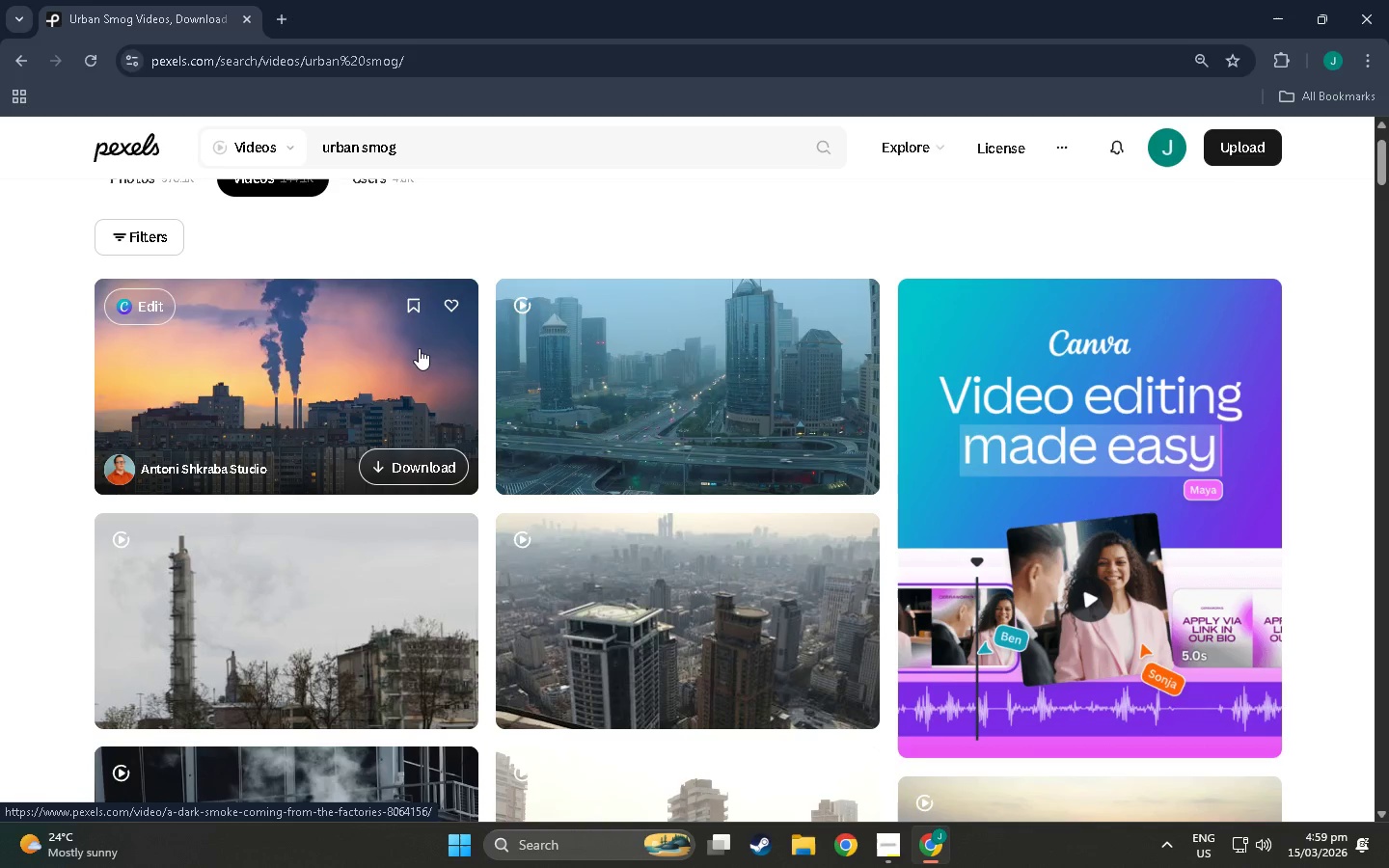 
left_click([403, 467])
 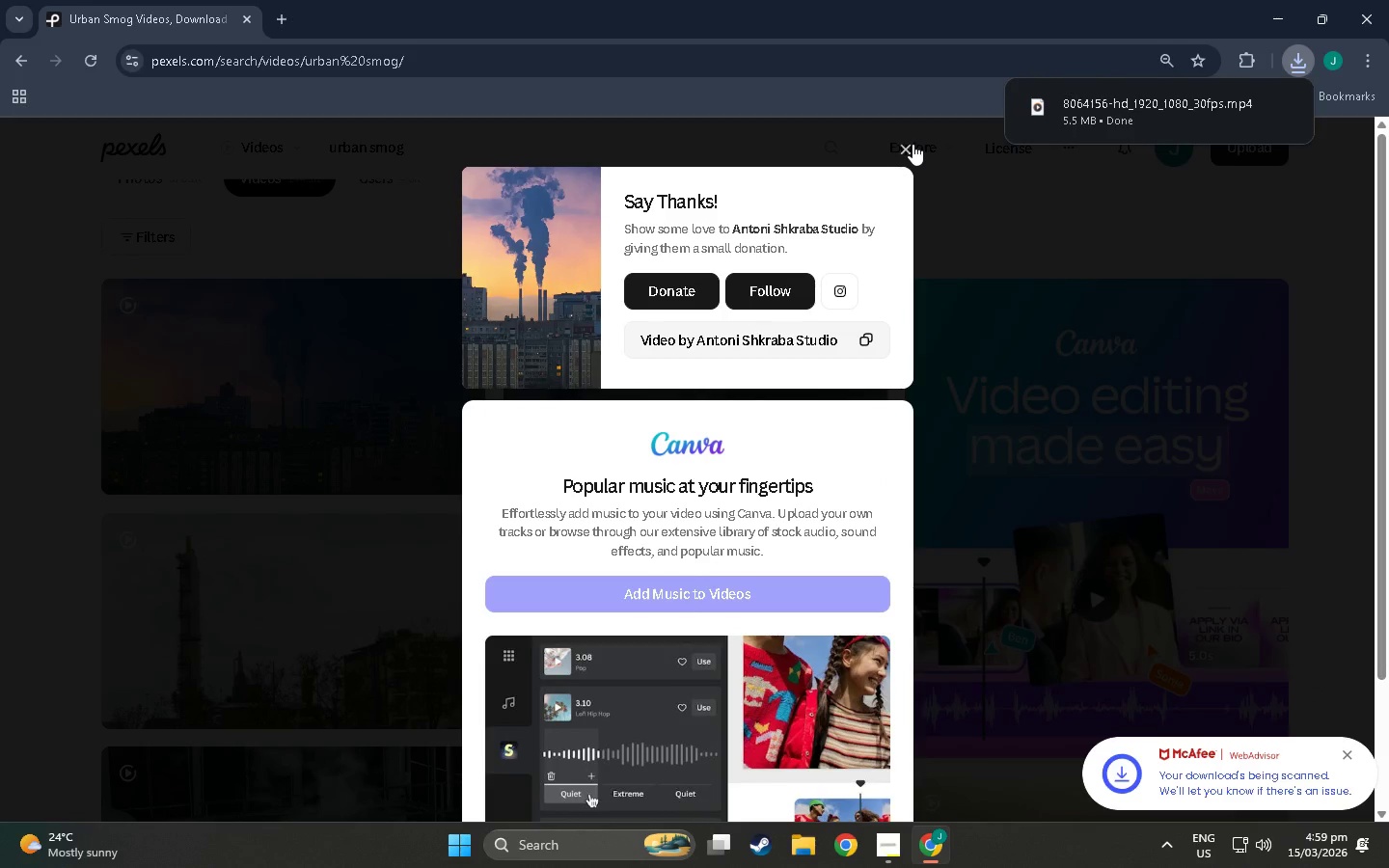 
left_click([912, 144])
 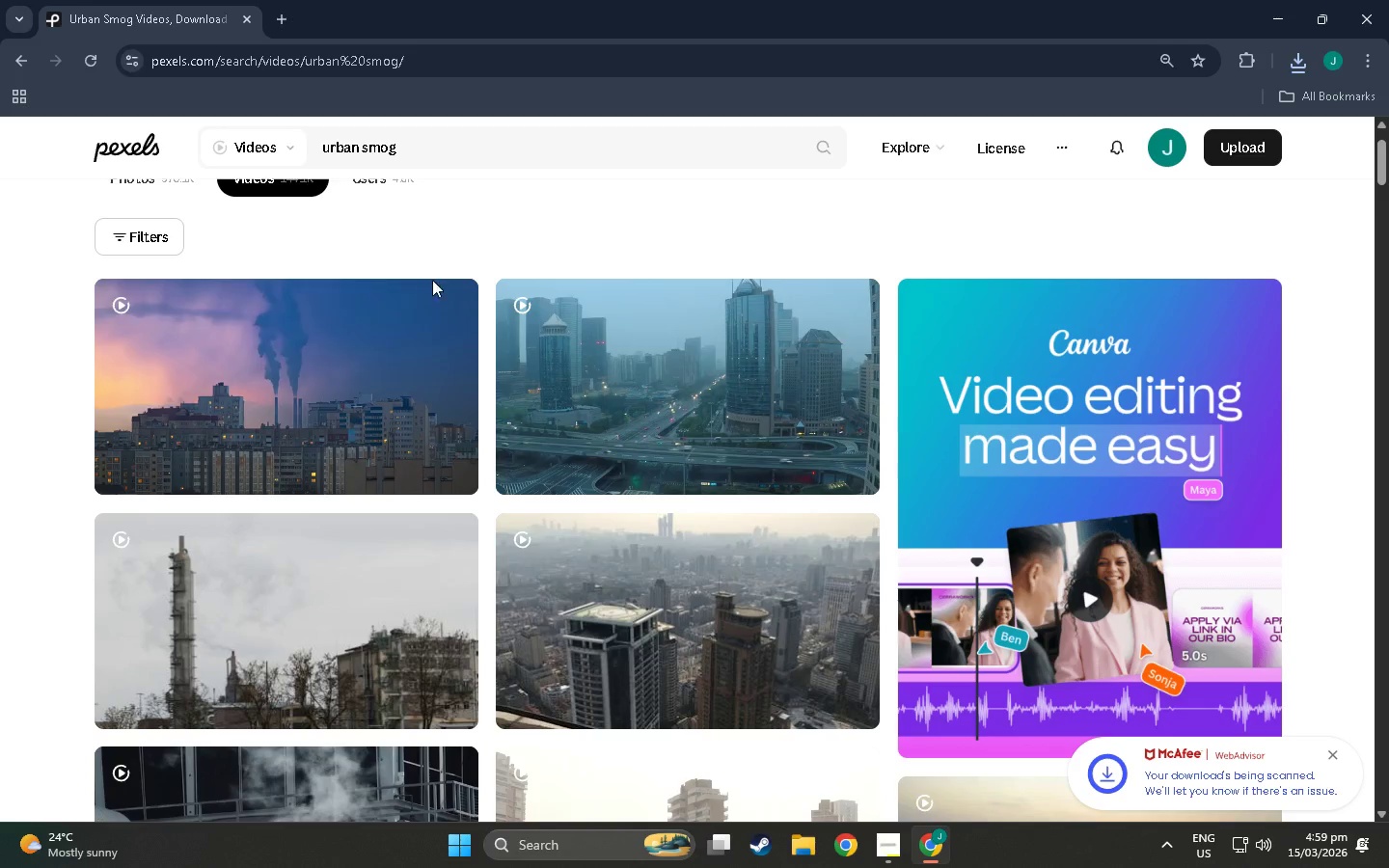 
left_click([422, 312])
 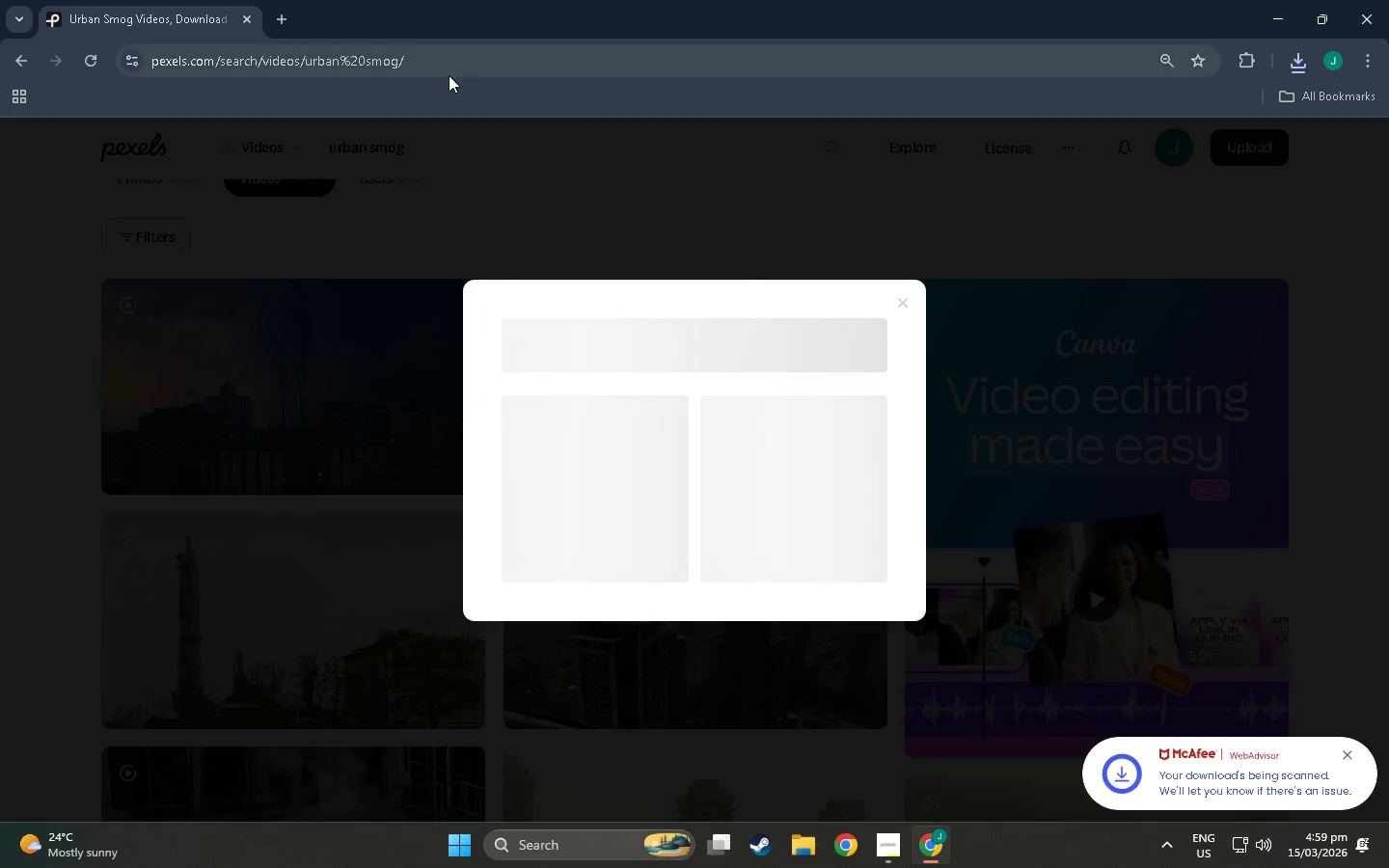 
left_click([453, 51])
 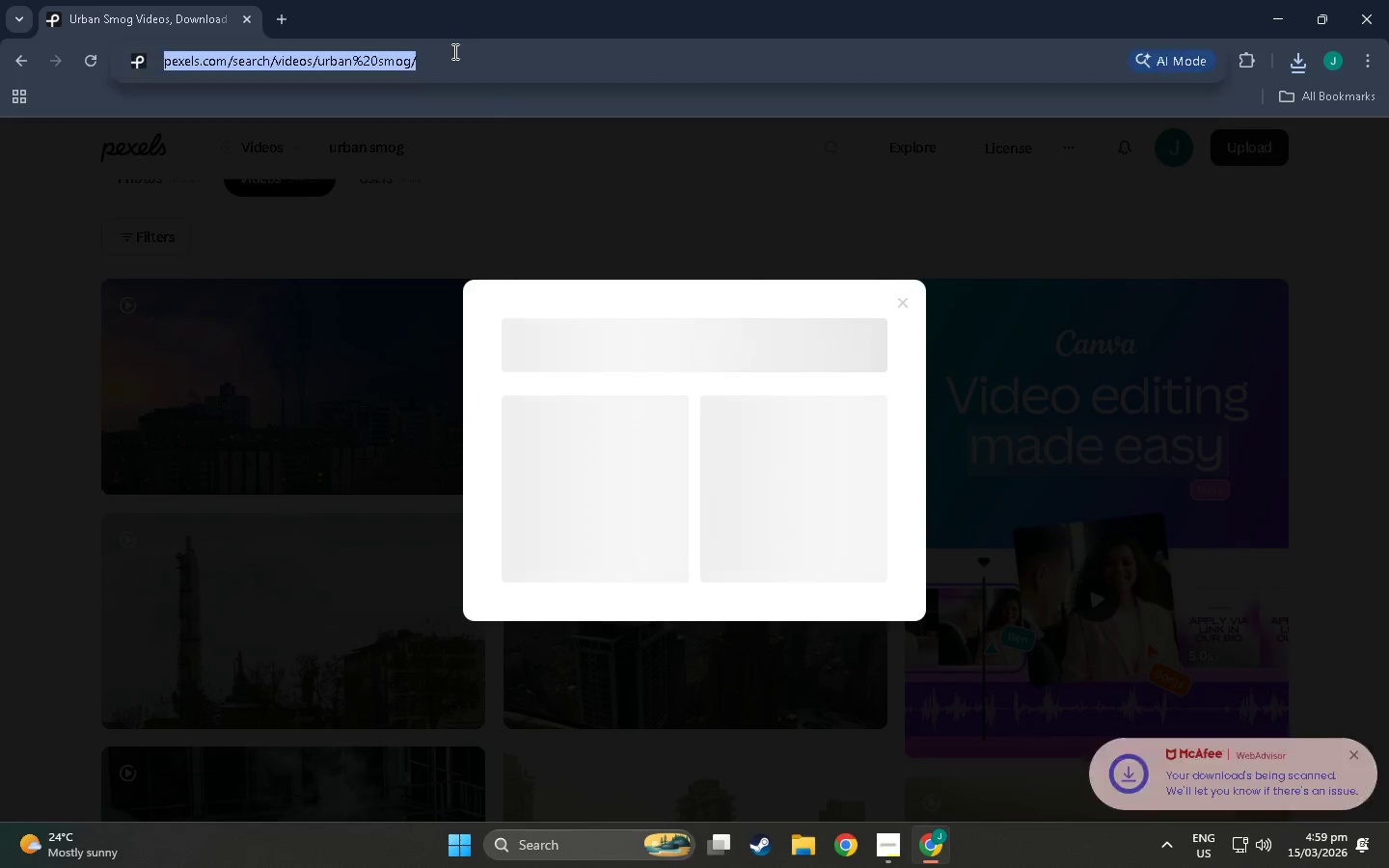 
key(Control+C)
 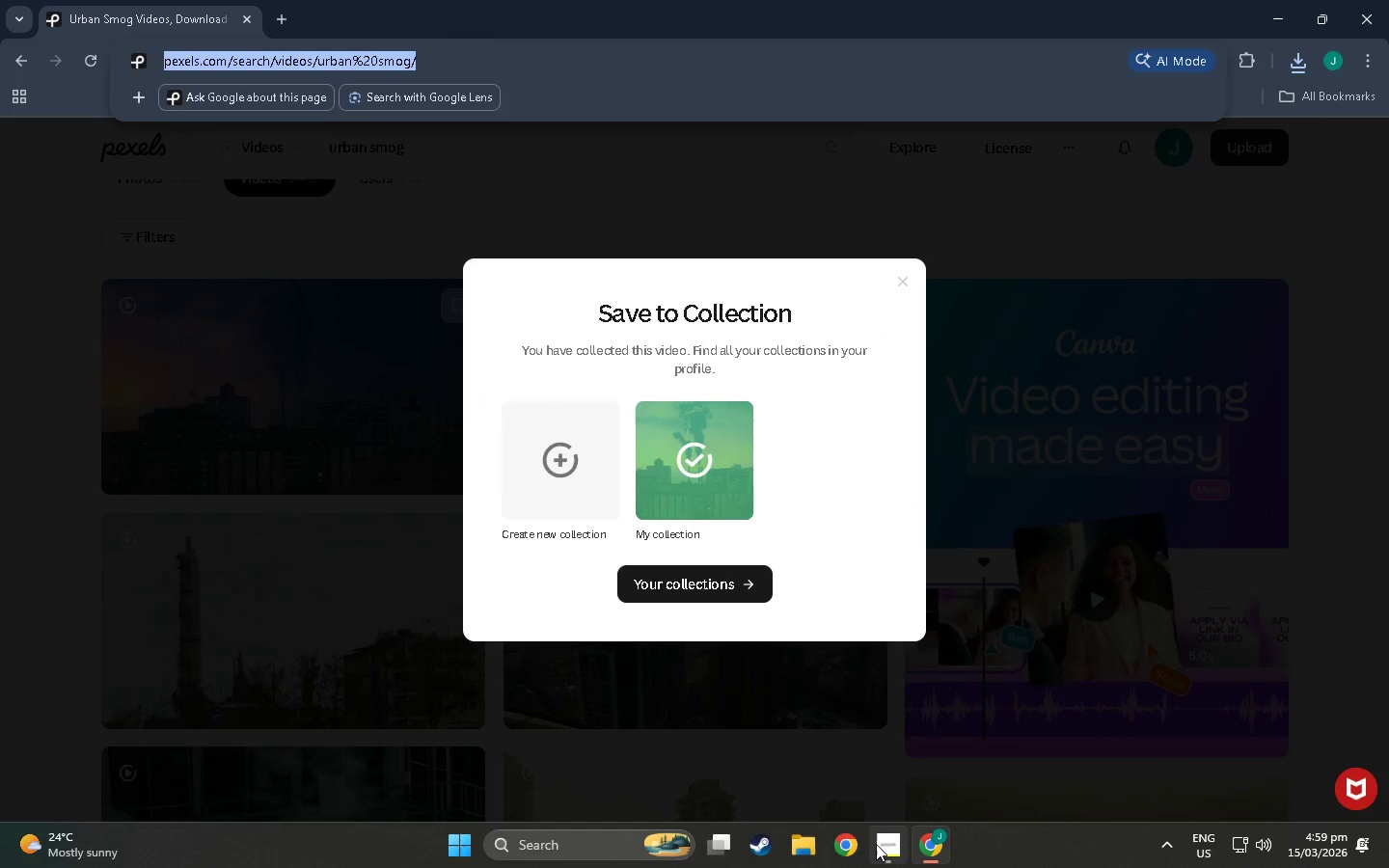 
left_click([880, 845])